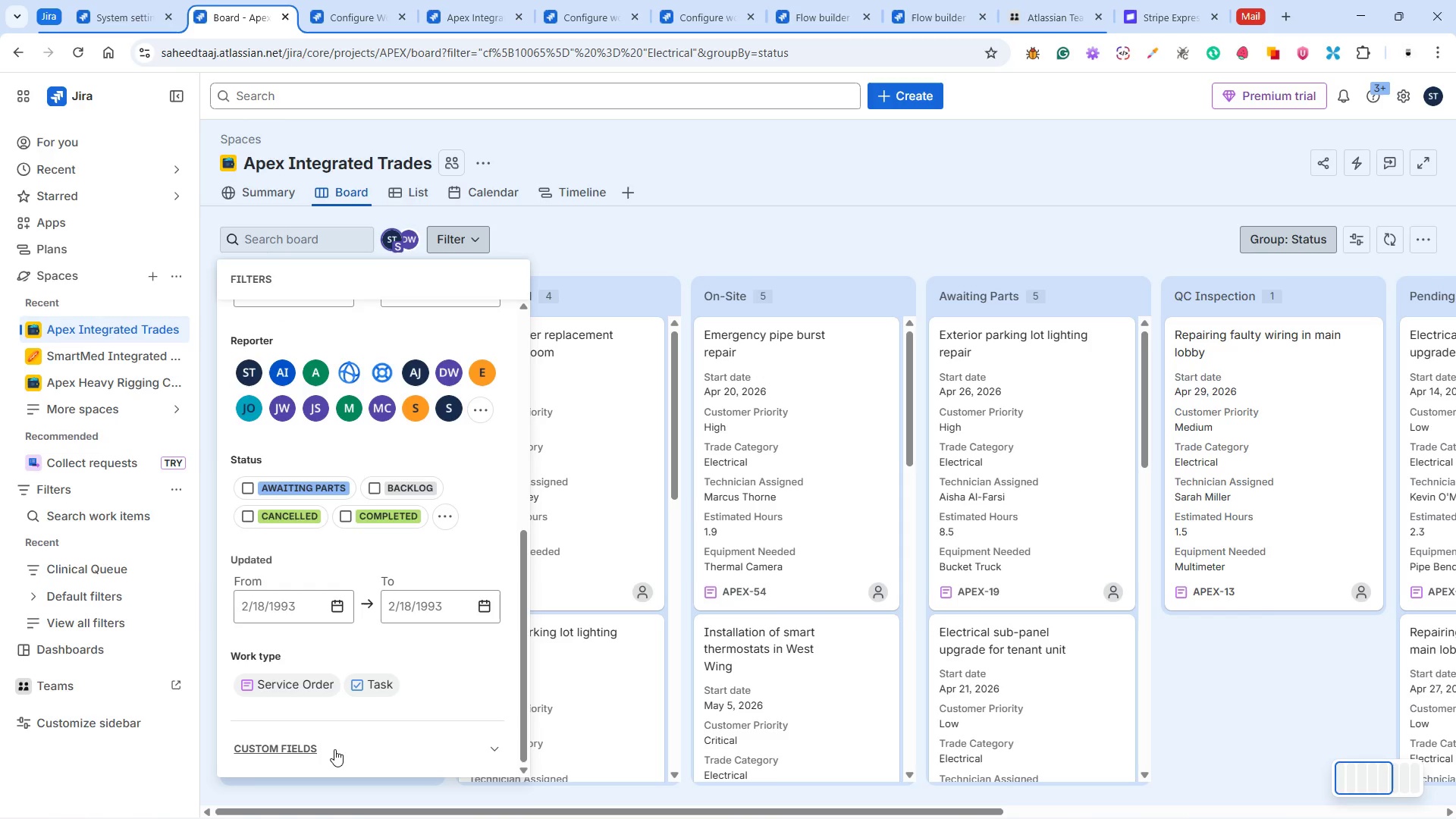 
left_click([334, 749])
 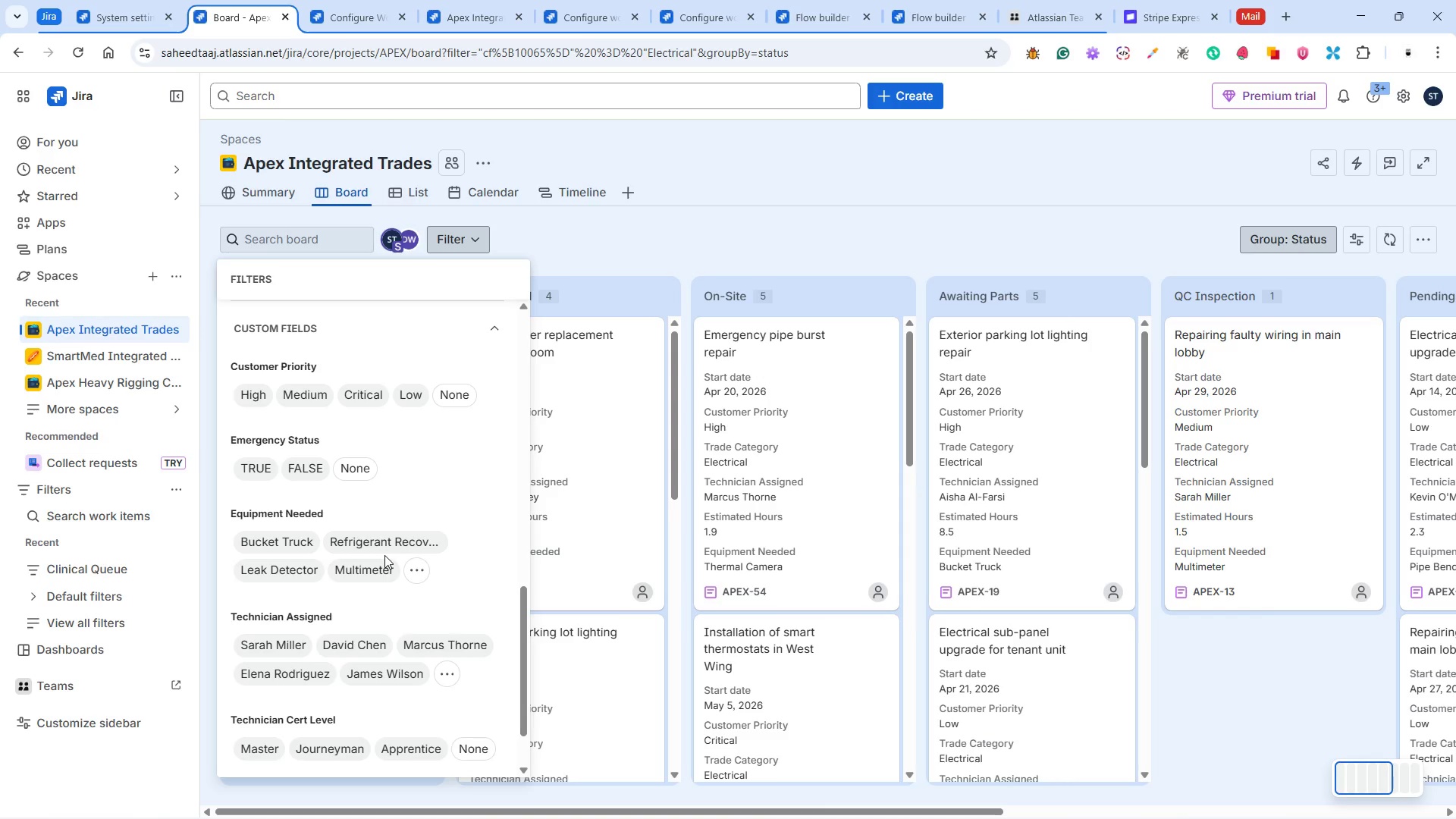 
wait(5.86)
 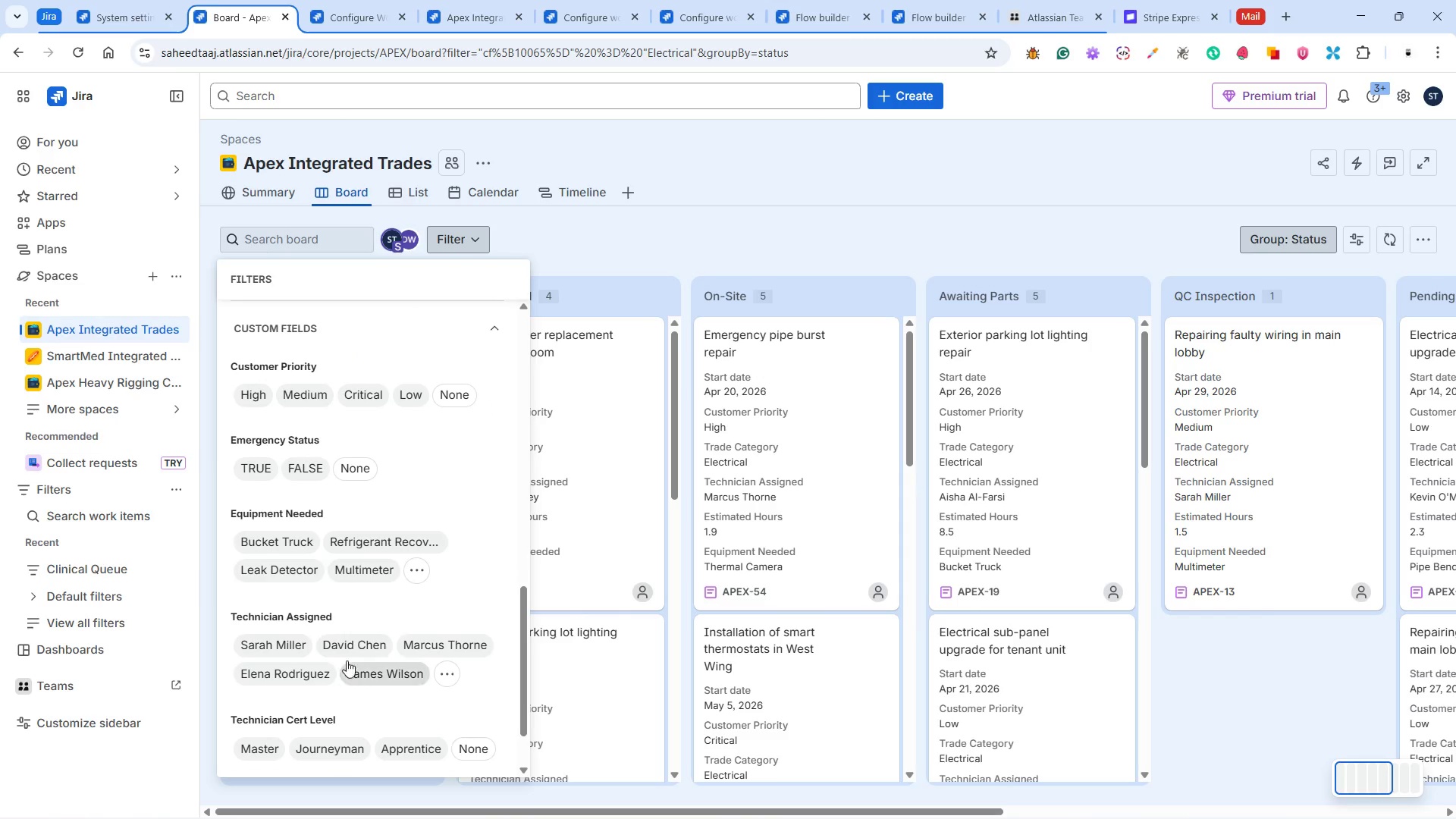 
scroll: coordinate [411, 558], scroll_direction: down, amount: 4.0
 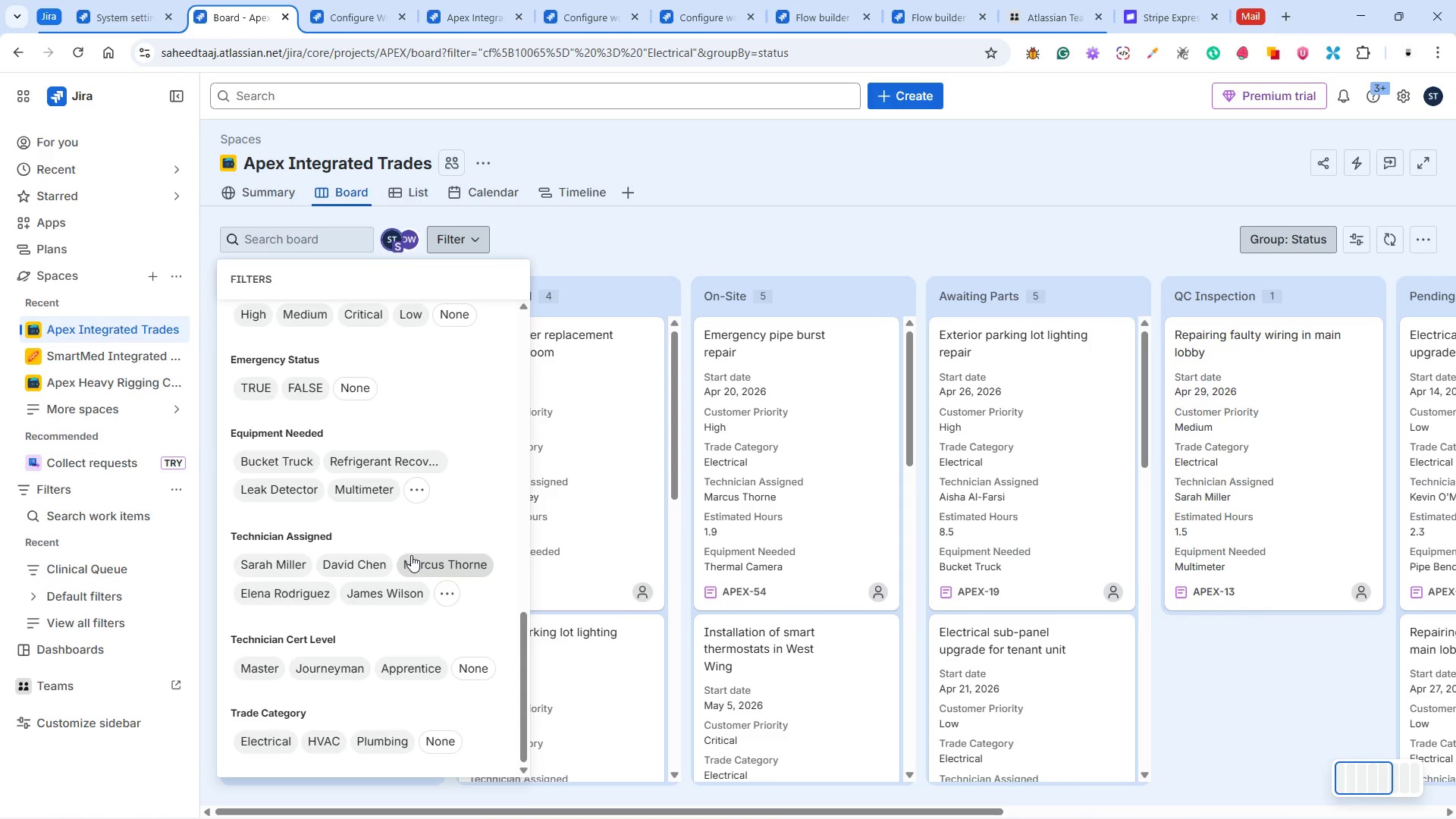 
wait(11.33)
 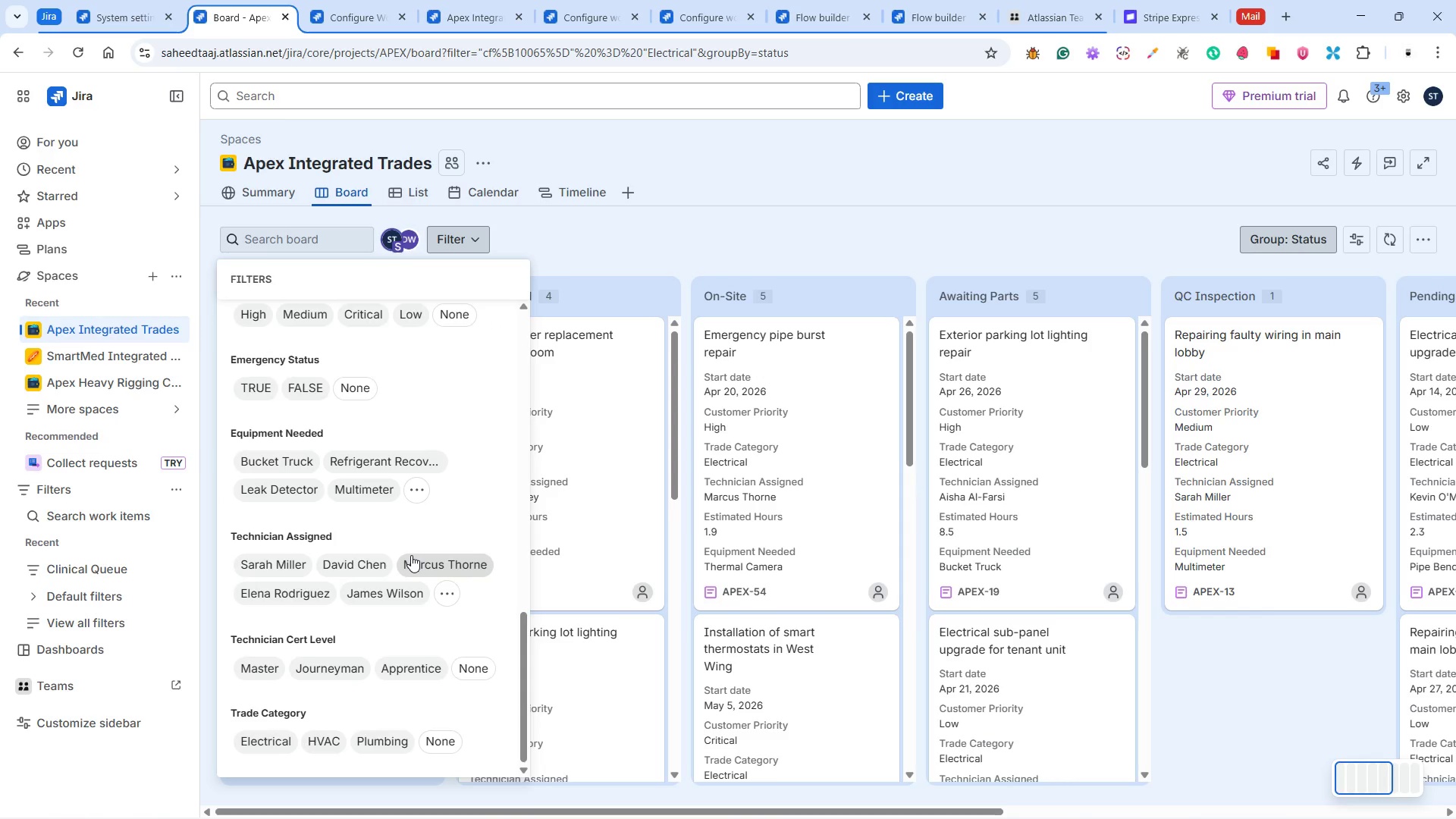 
left_click([315, 745])
 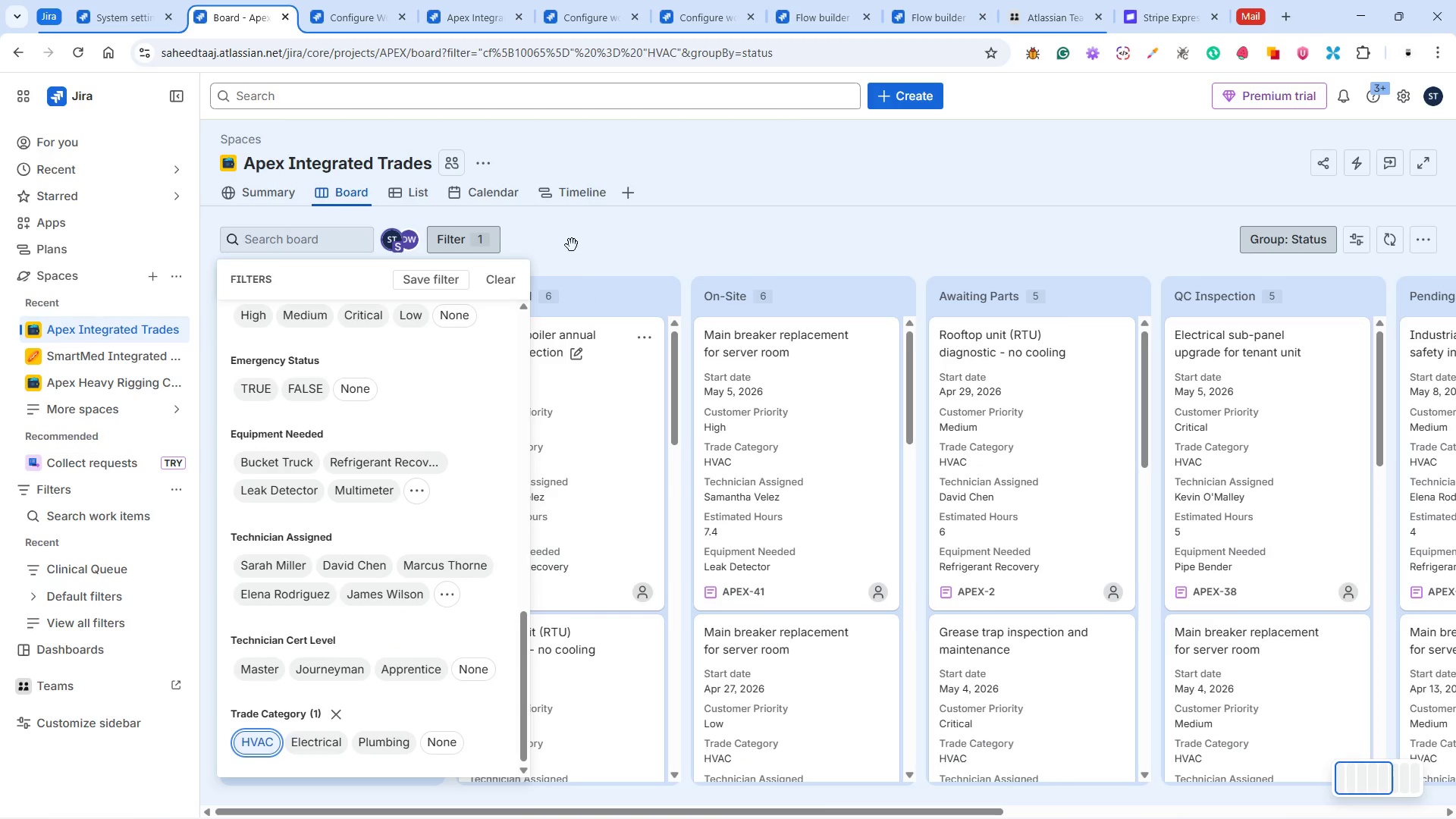 
wait(5.61)
 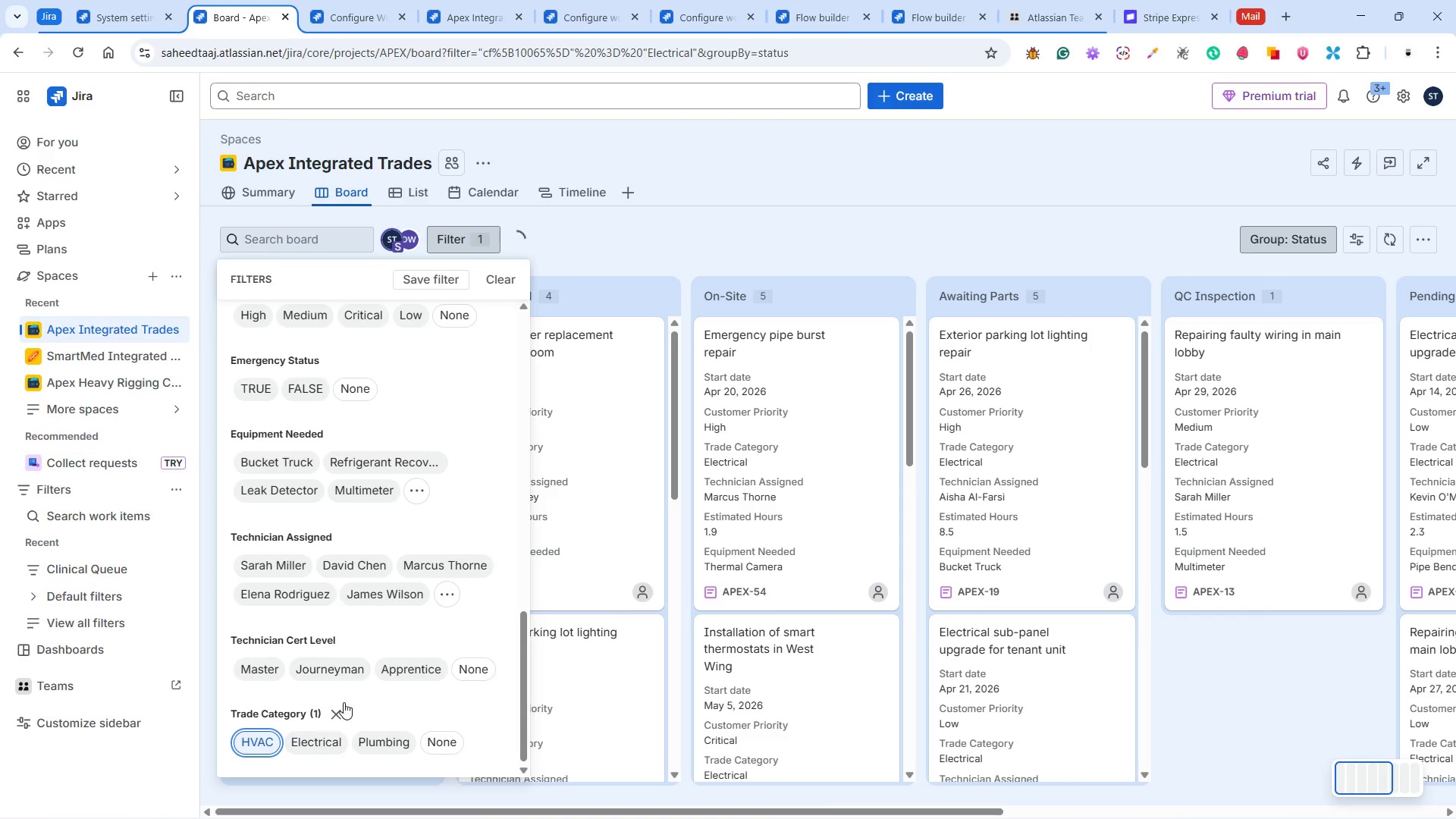 
scroll: coordinate [387, 415], scroll_direction: up, amount: 1.0
 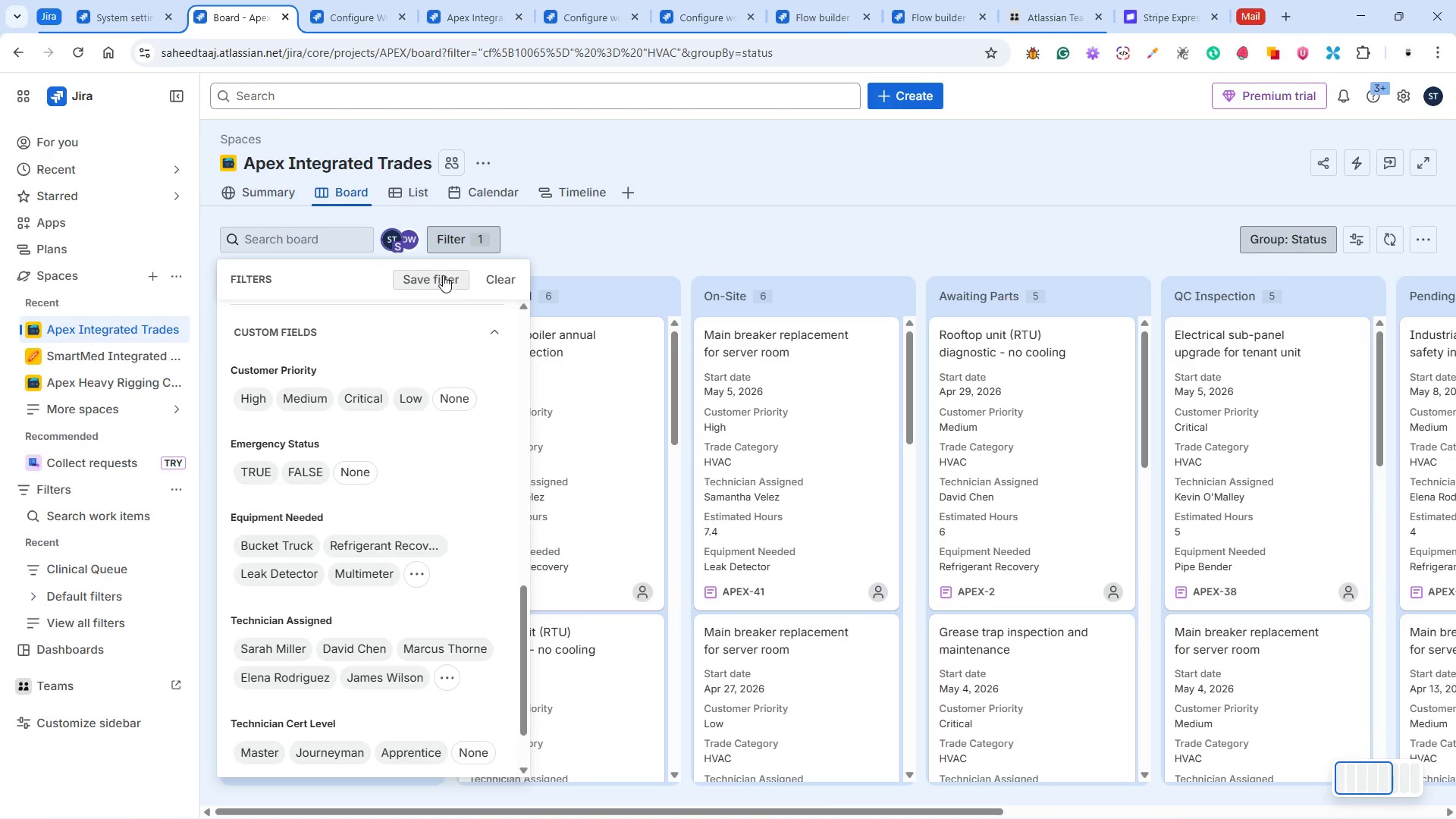 
left_click([443, 275])
 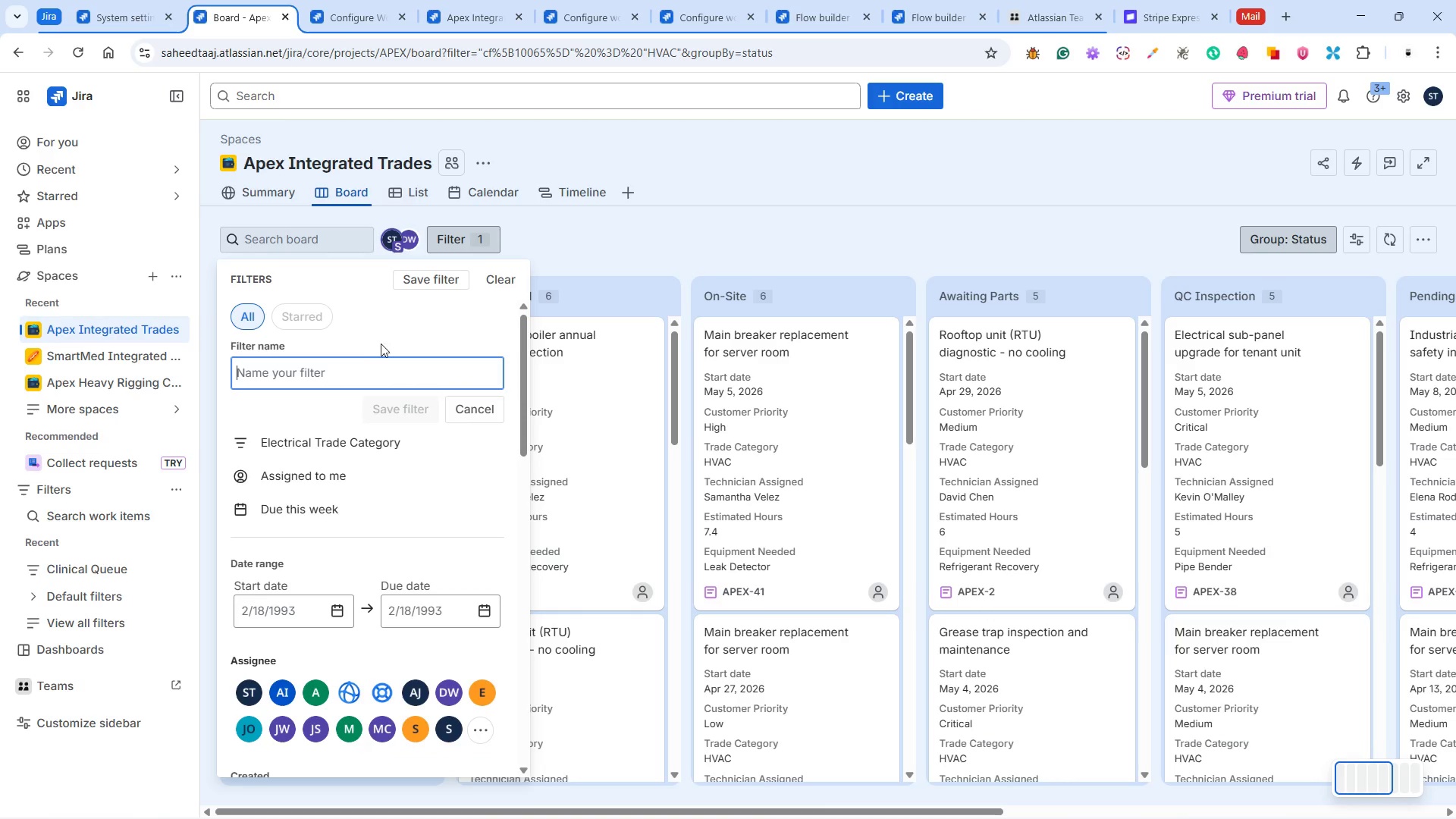 
mouse_move([330, 394])
 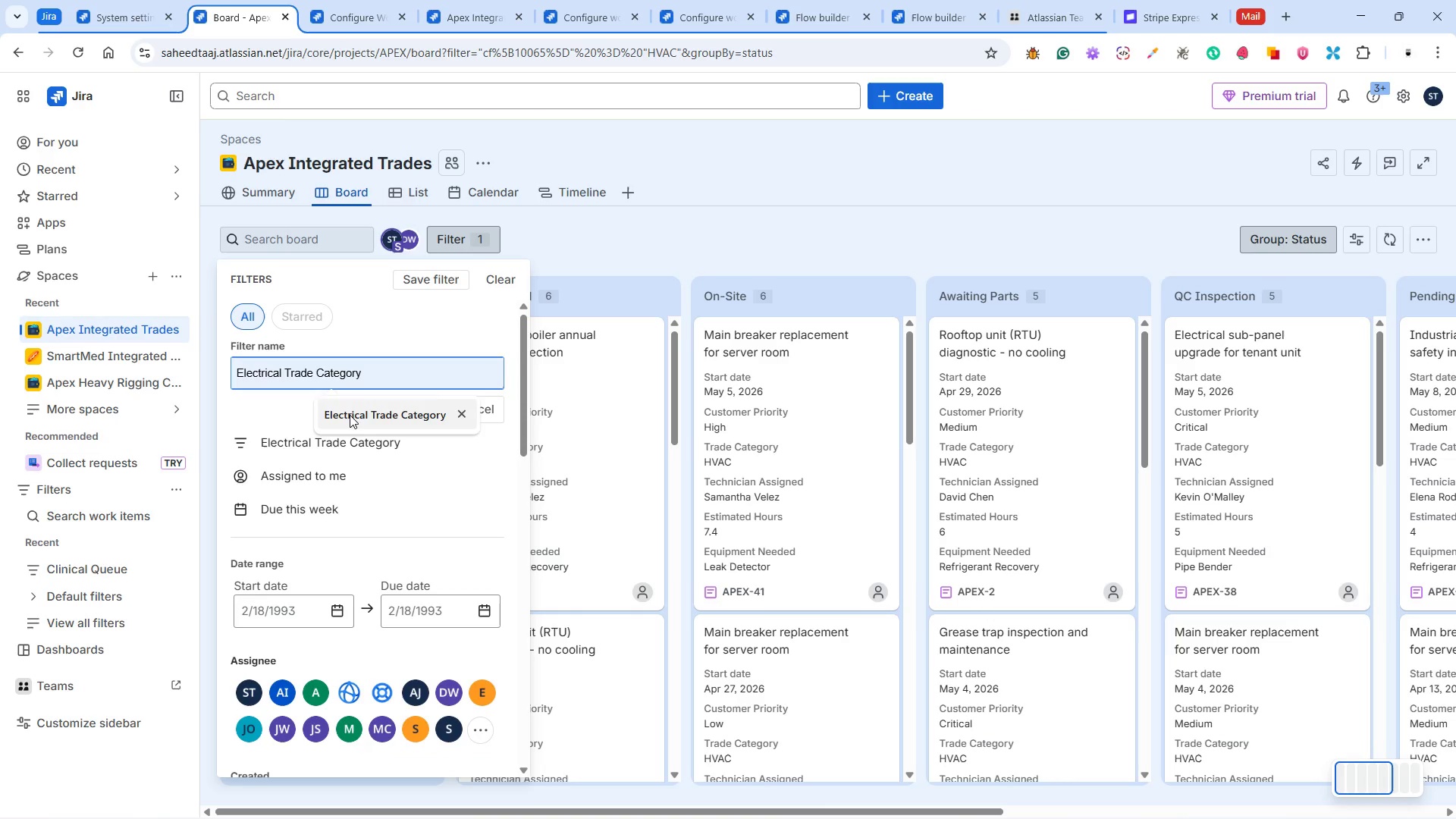 
left_click([350, 415])
 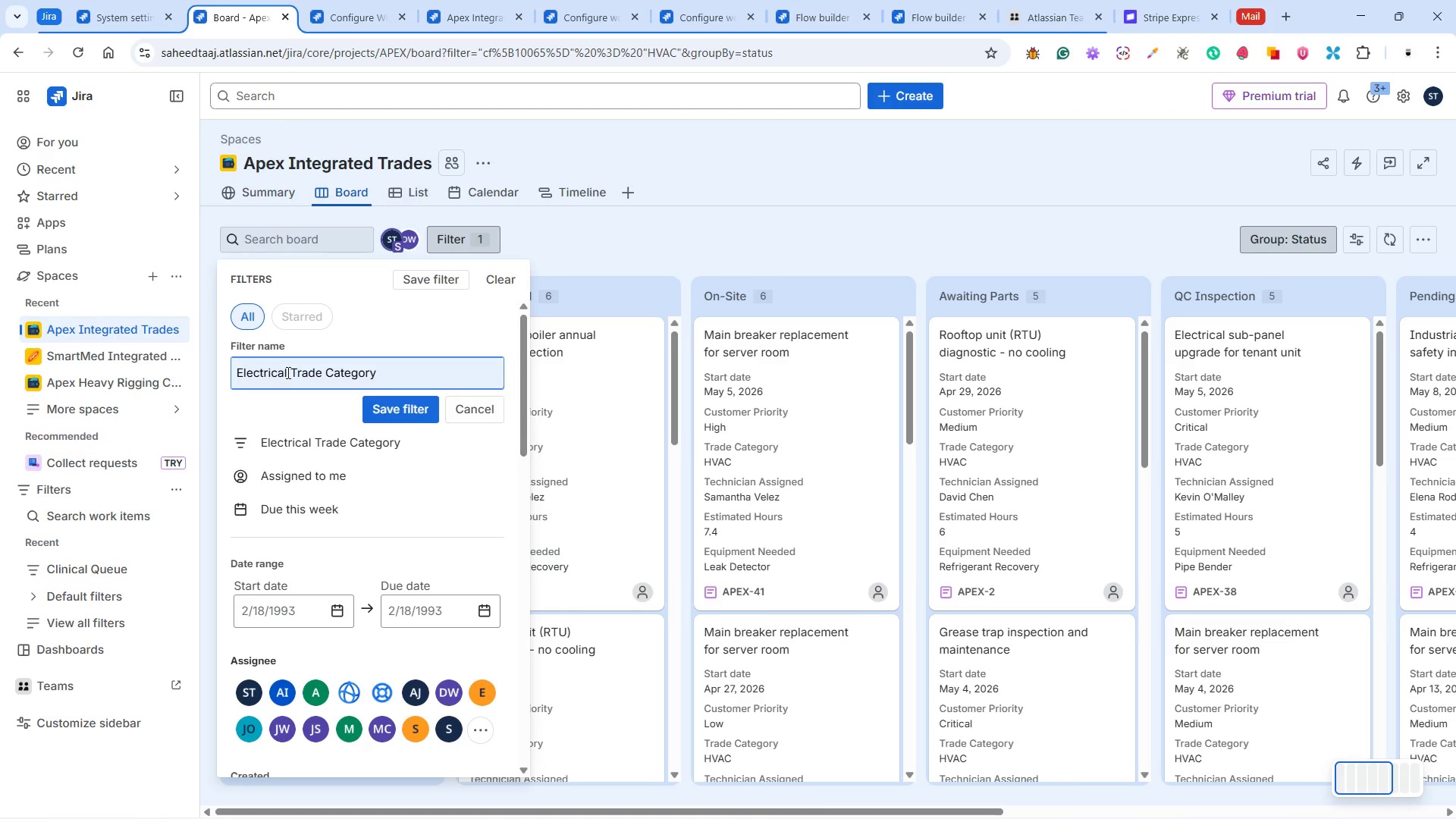 
left_click_drag(start_coordinate=[287, 372], to_coordinate=[209, 361])
 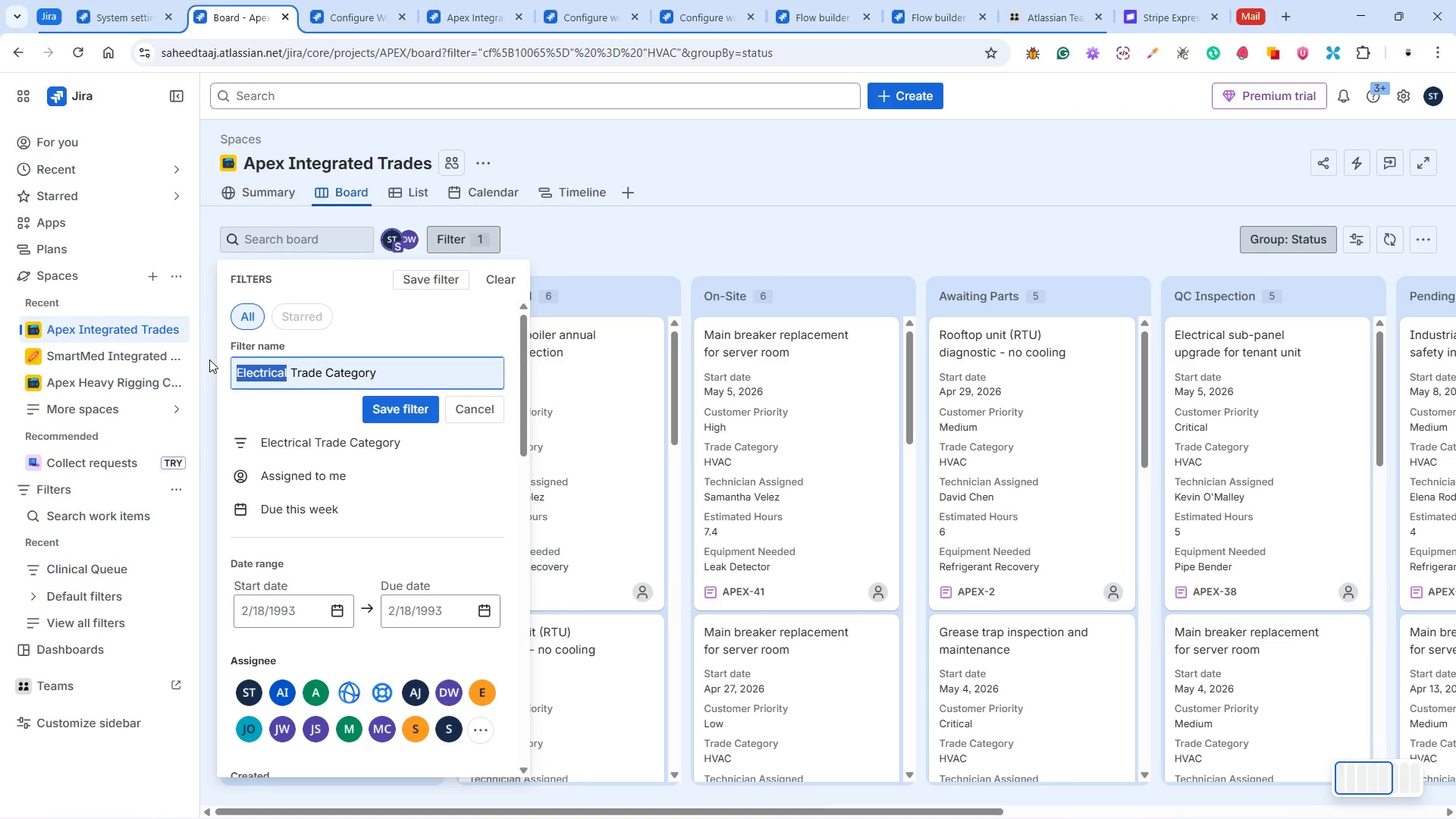 
type(HC)
key(Backspace)
type(VAC)
 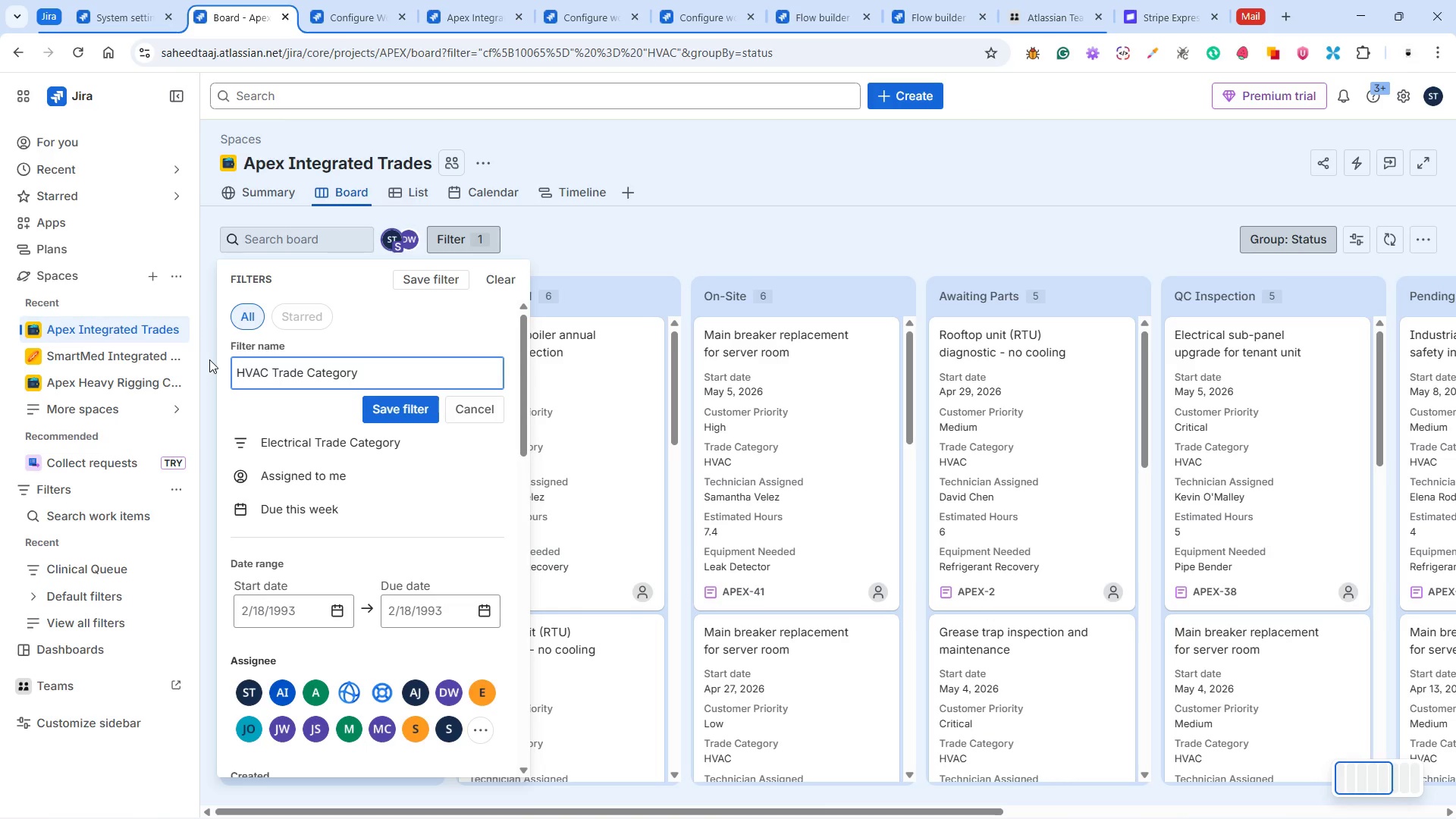 
left_click([390, 408])
 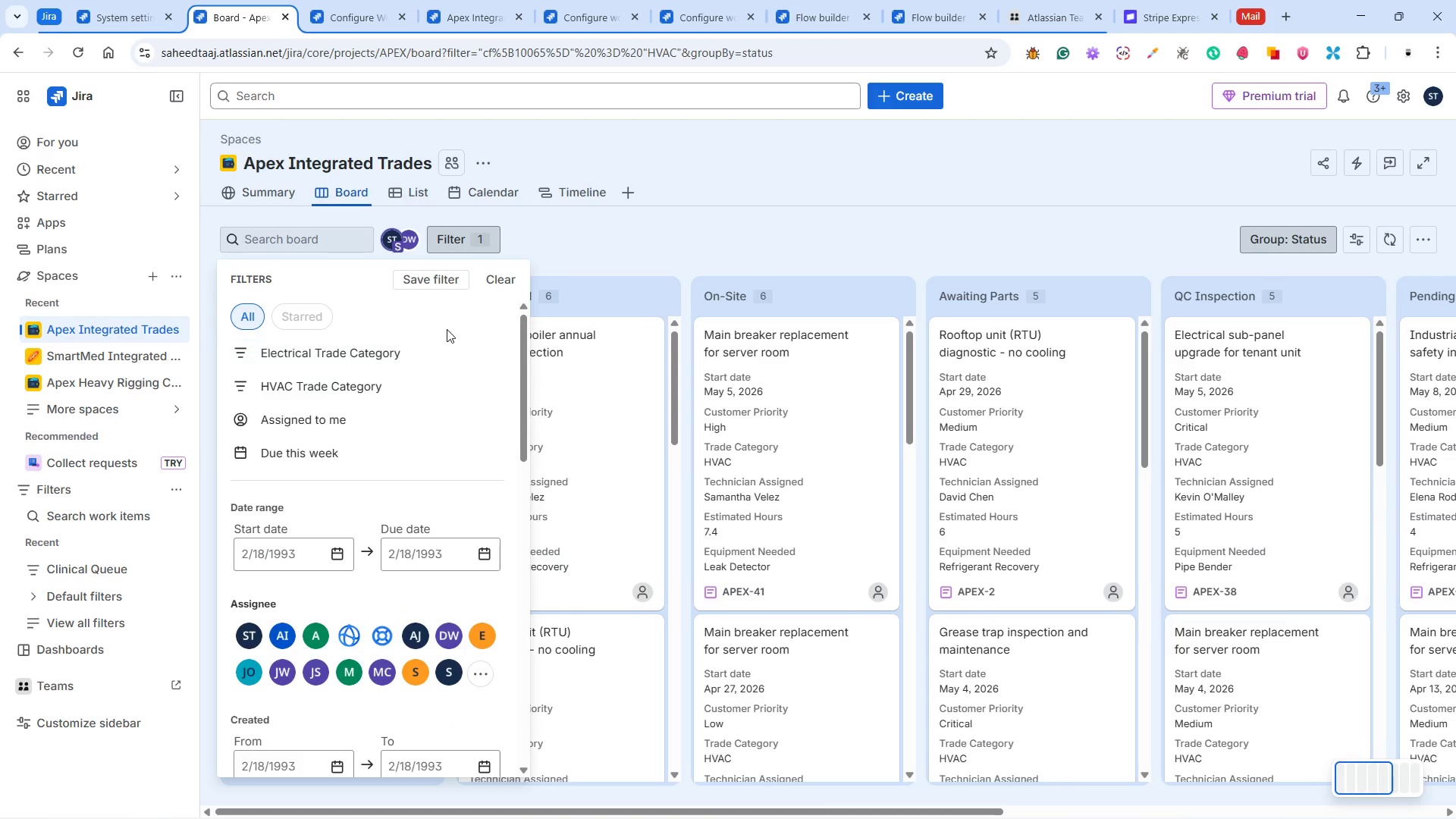 
scroll: coordinate [356, 597], scroll_direction: down, amount: 16.0
 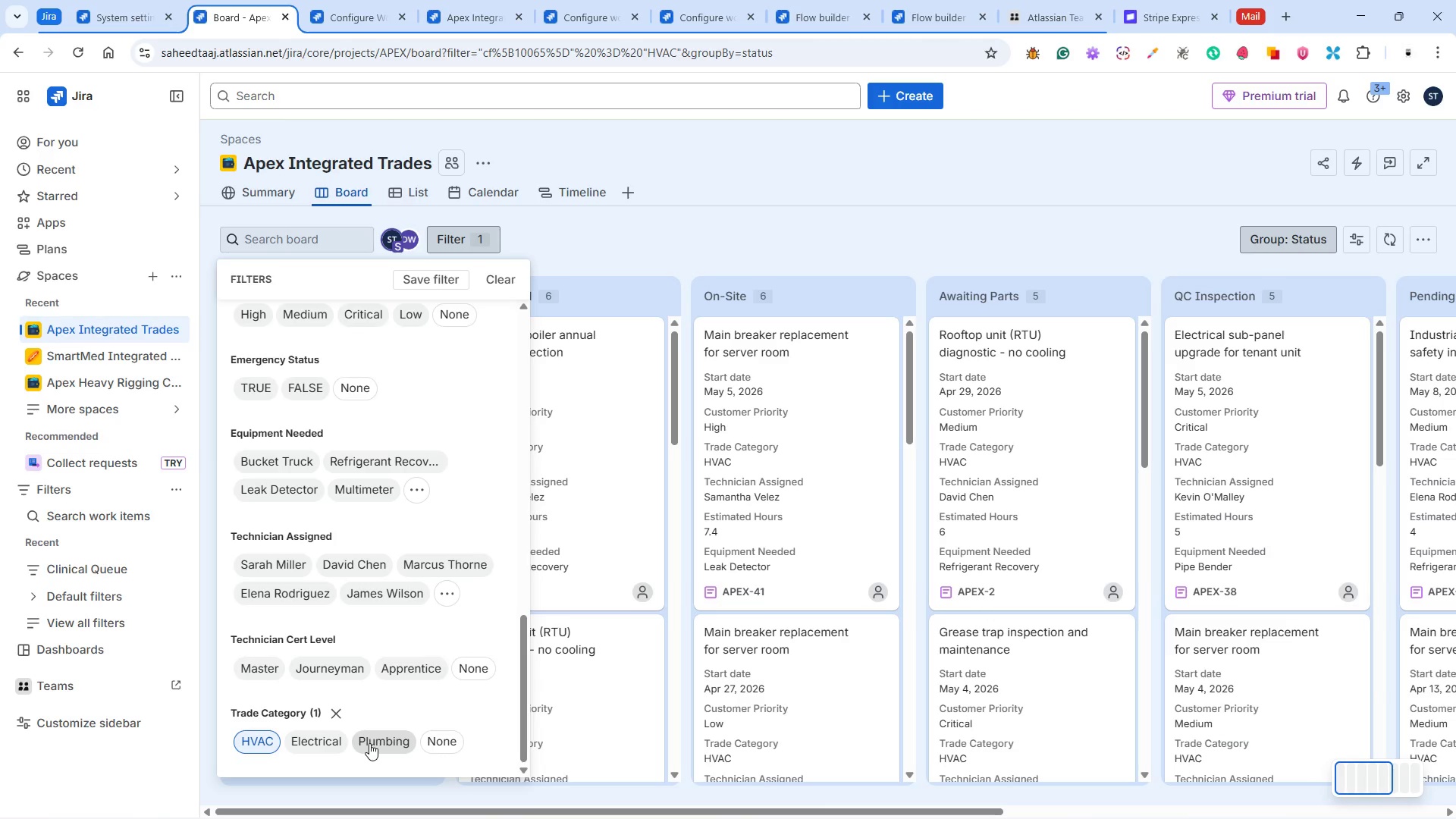 
wait(5.43)
 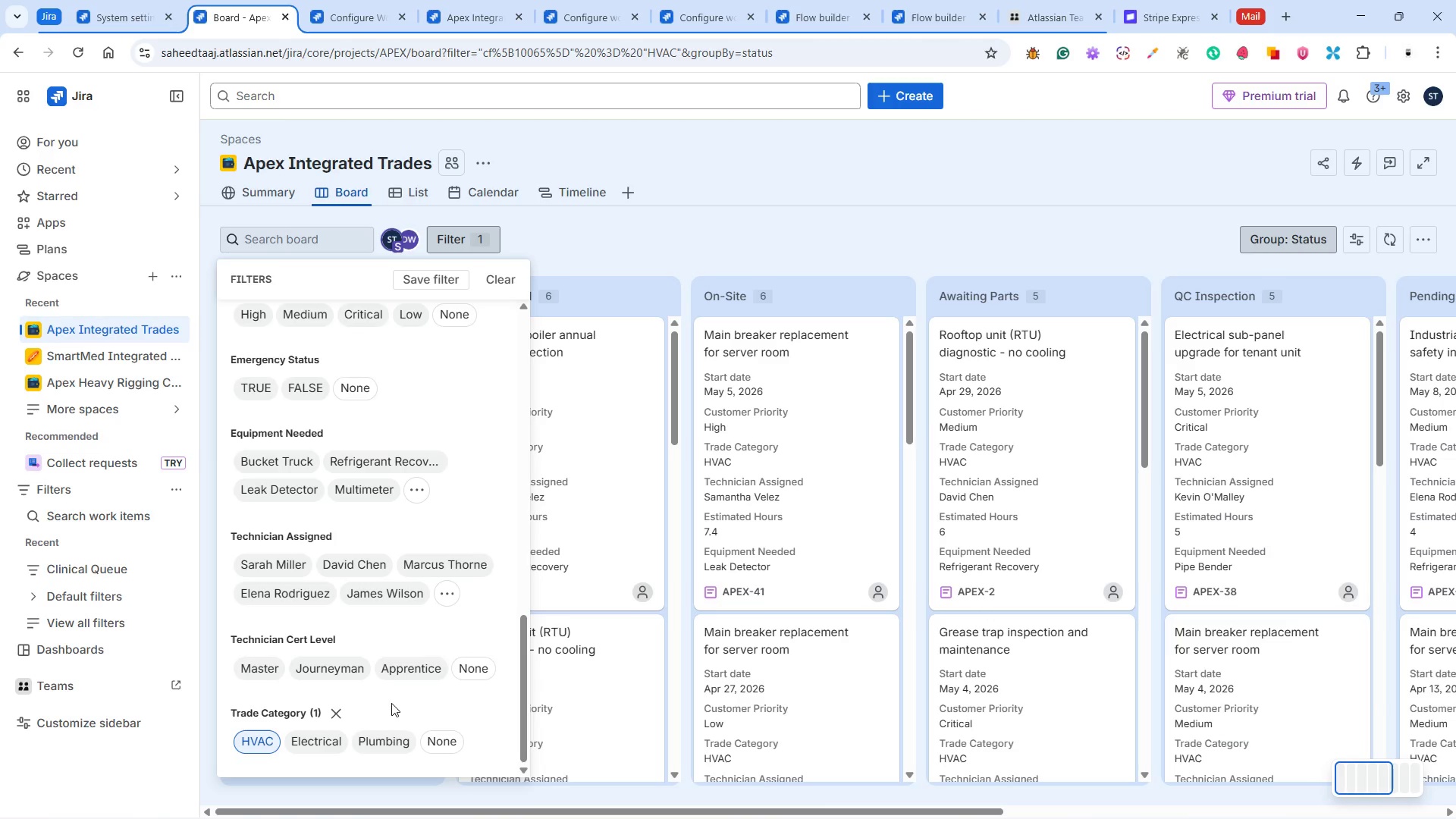 
left_click([374, 740])
 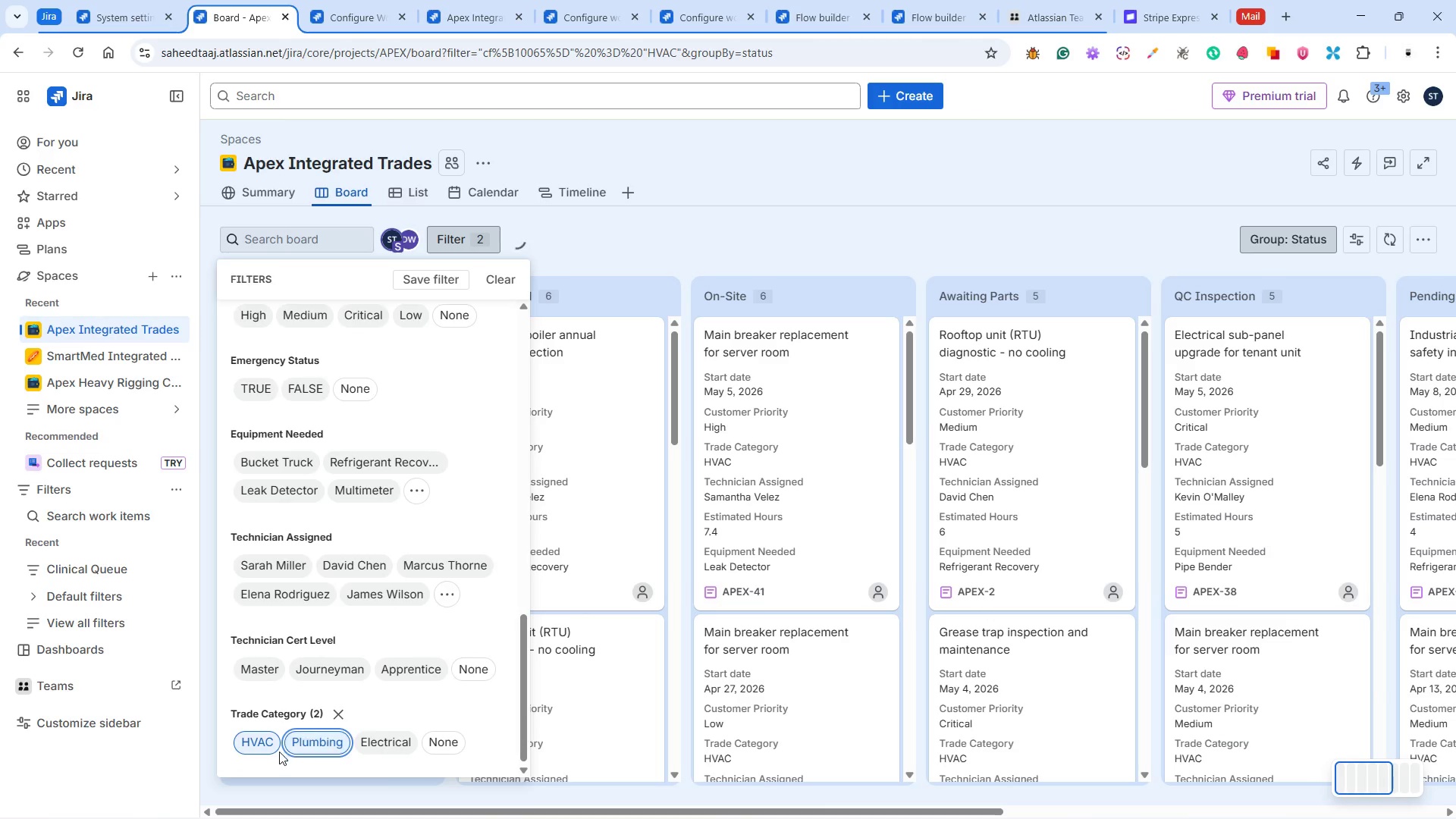 
left_click([262, 737])
 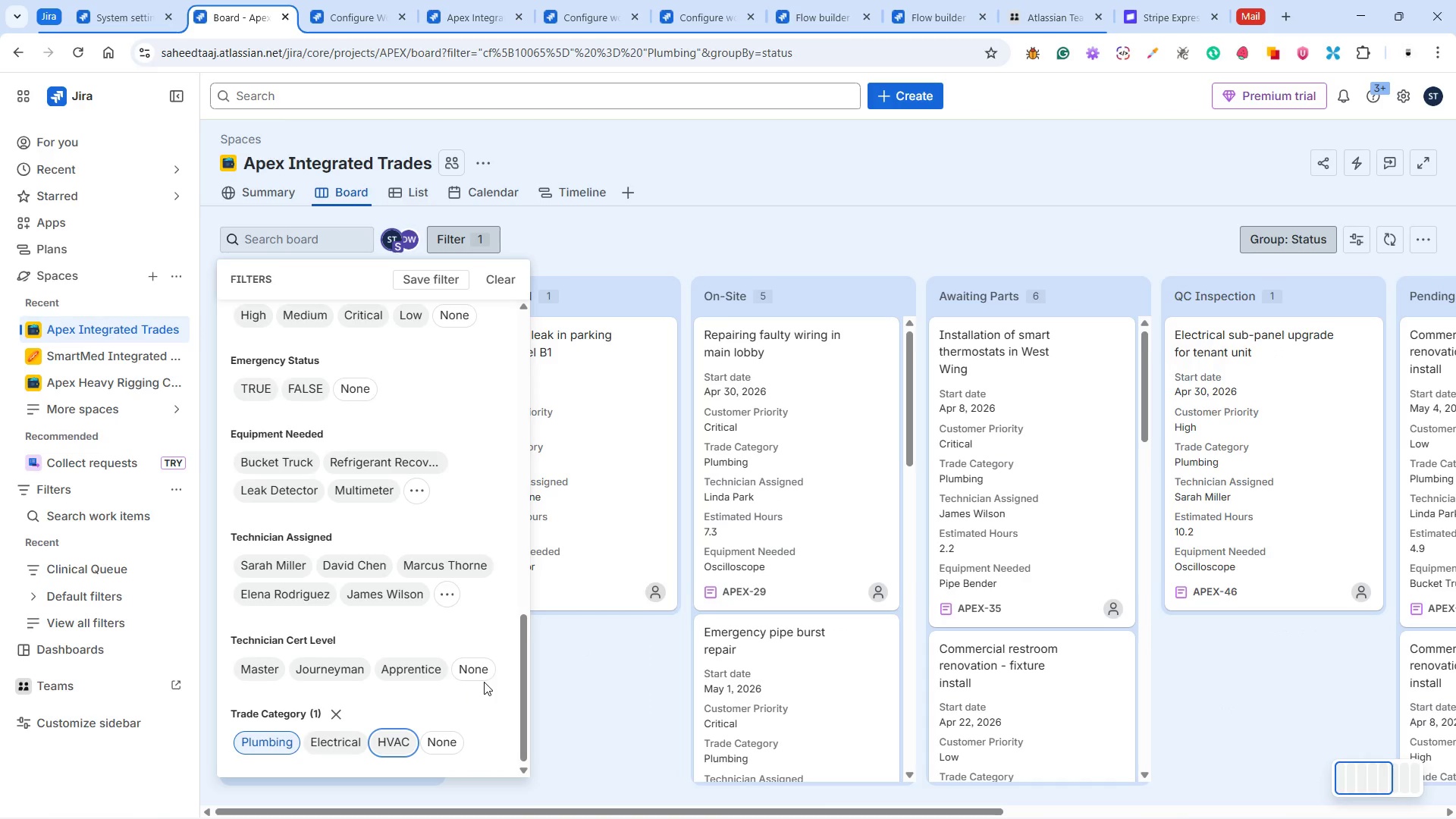 
wait(7.06)
 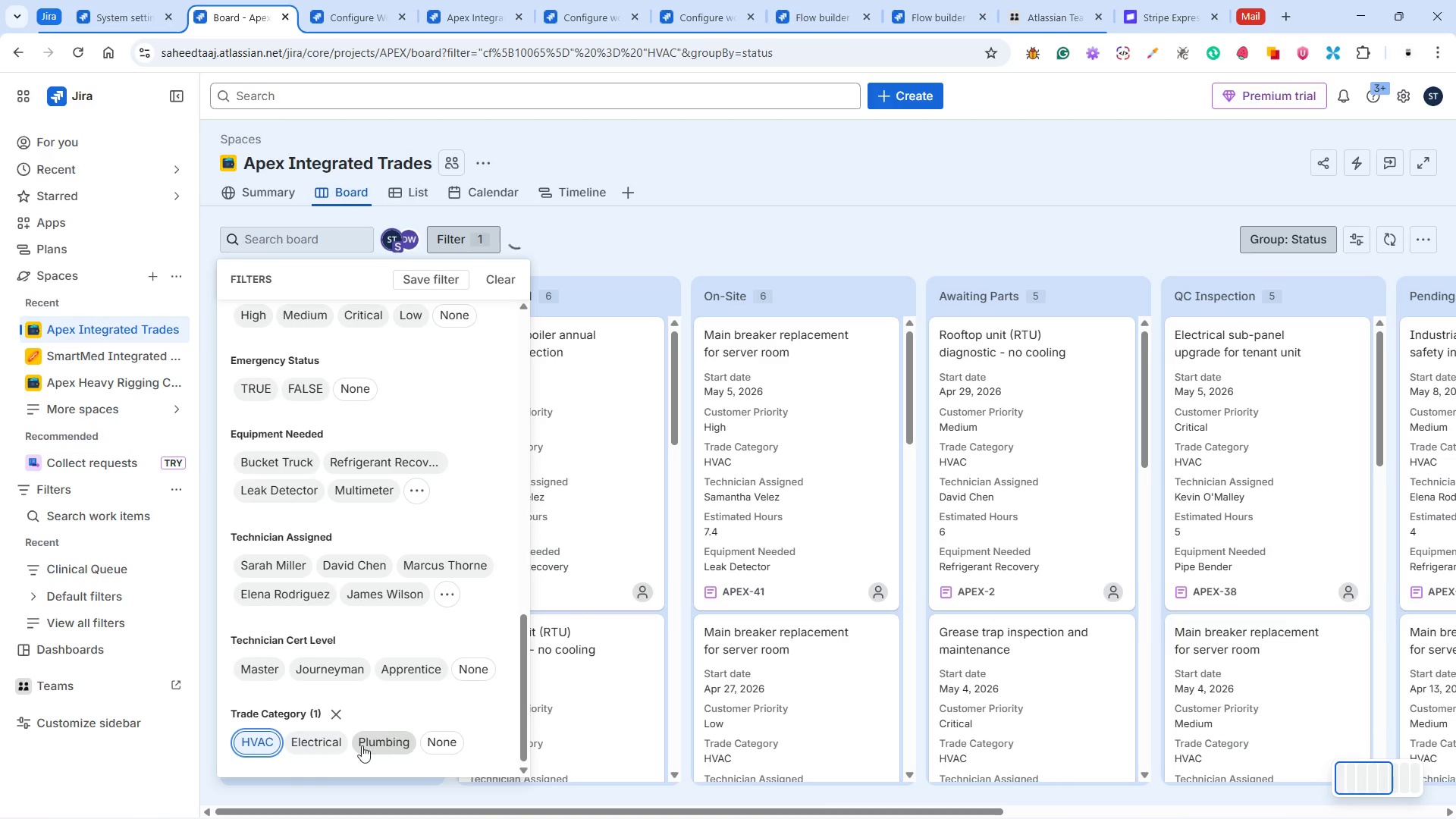 
mouse_move([648, 369])
 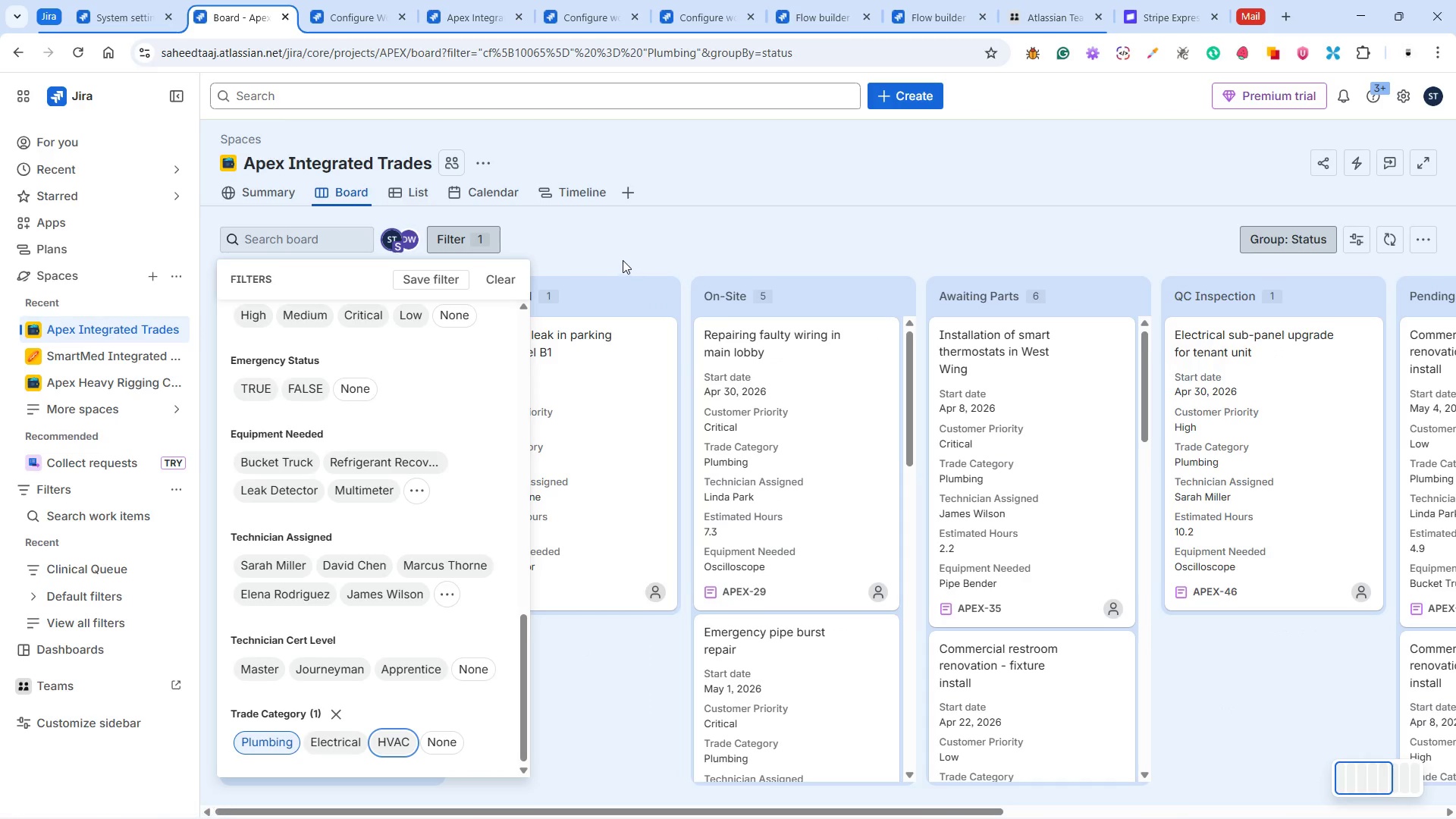 
left_click([623, 260])
 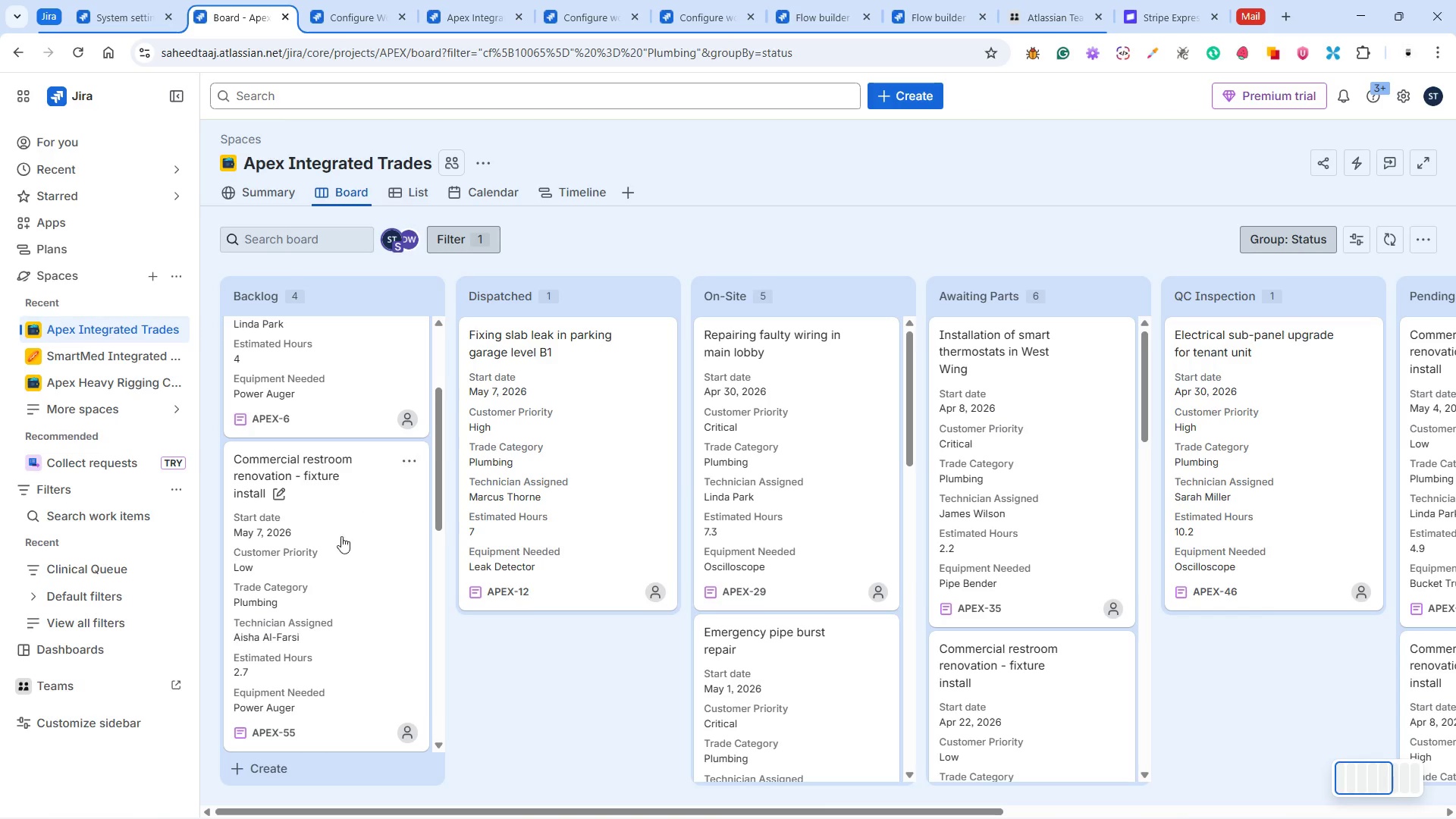 
scroll: coordinate [319, 550], scroll_direction: up, amount: 8.0
 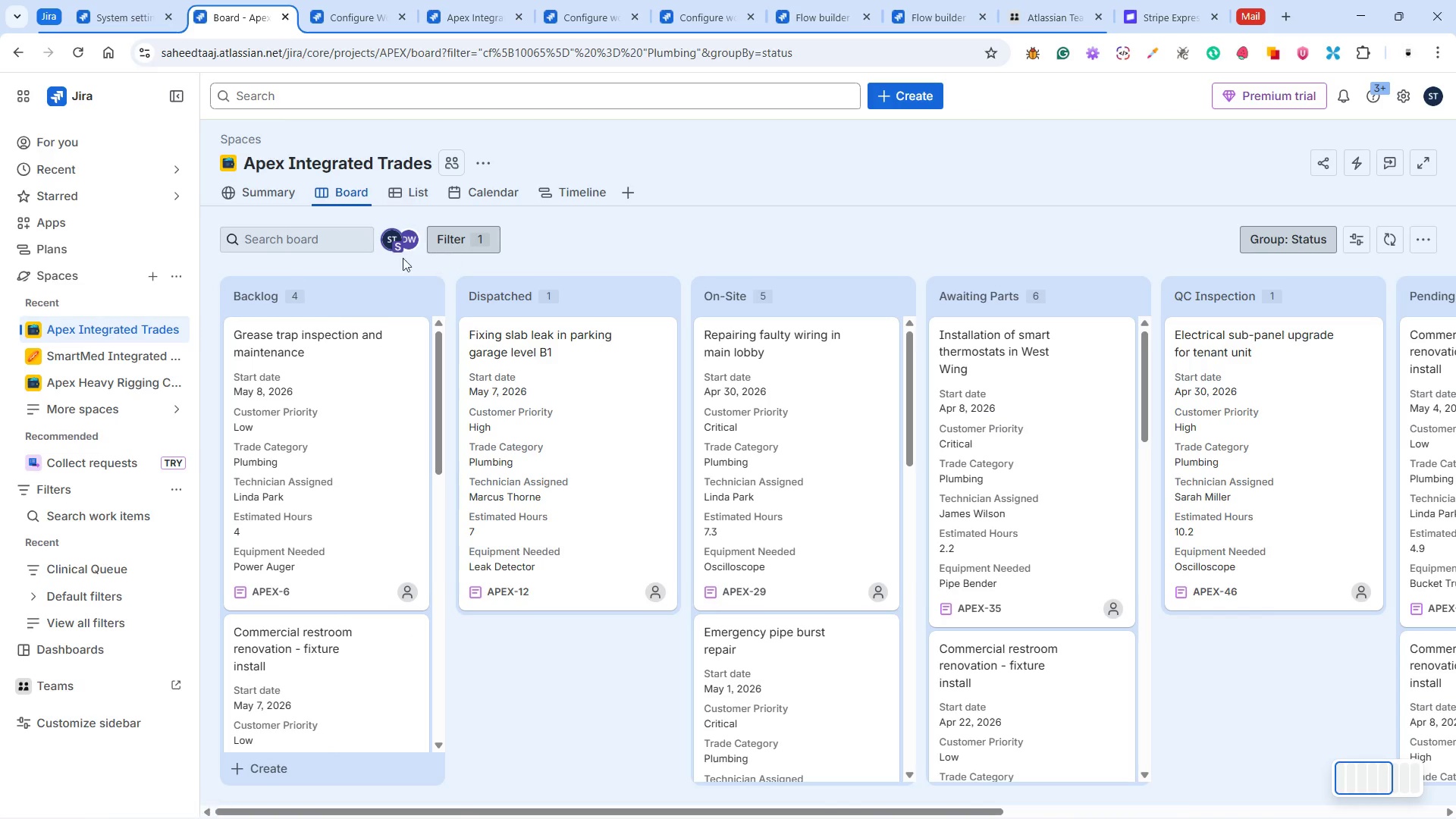 
wait(6.11)
 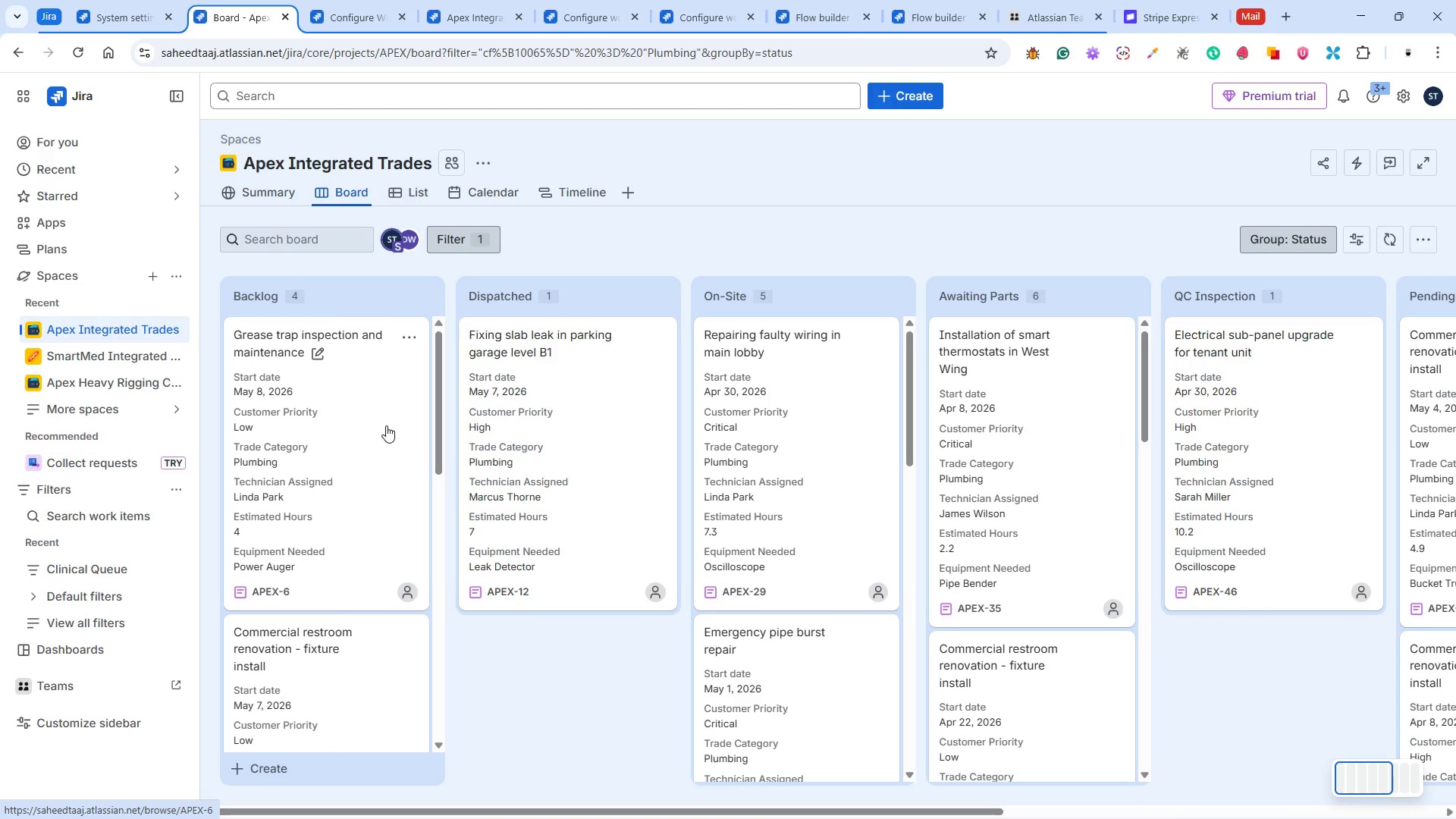 
left_click([452, 241])
 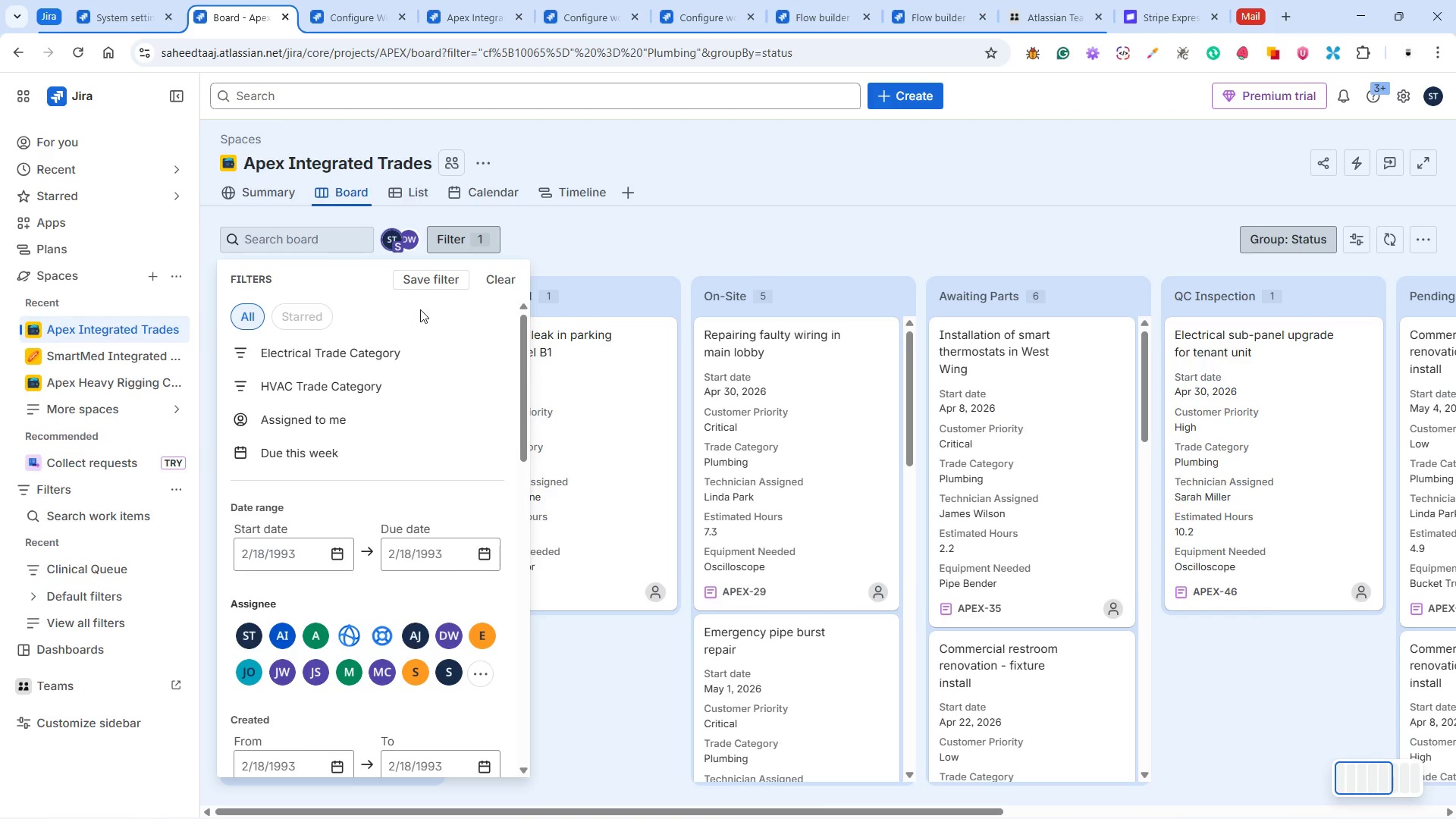 
wait(10.14)
 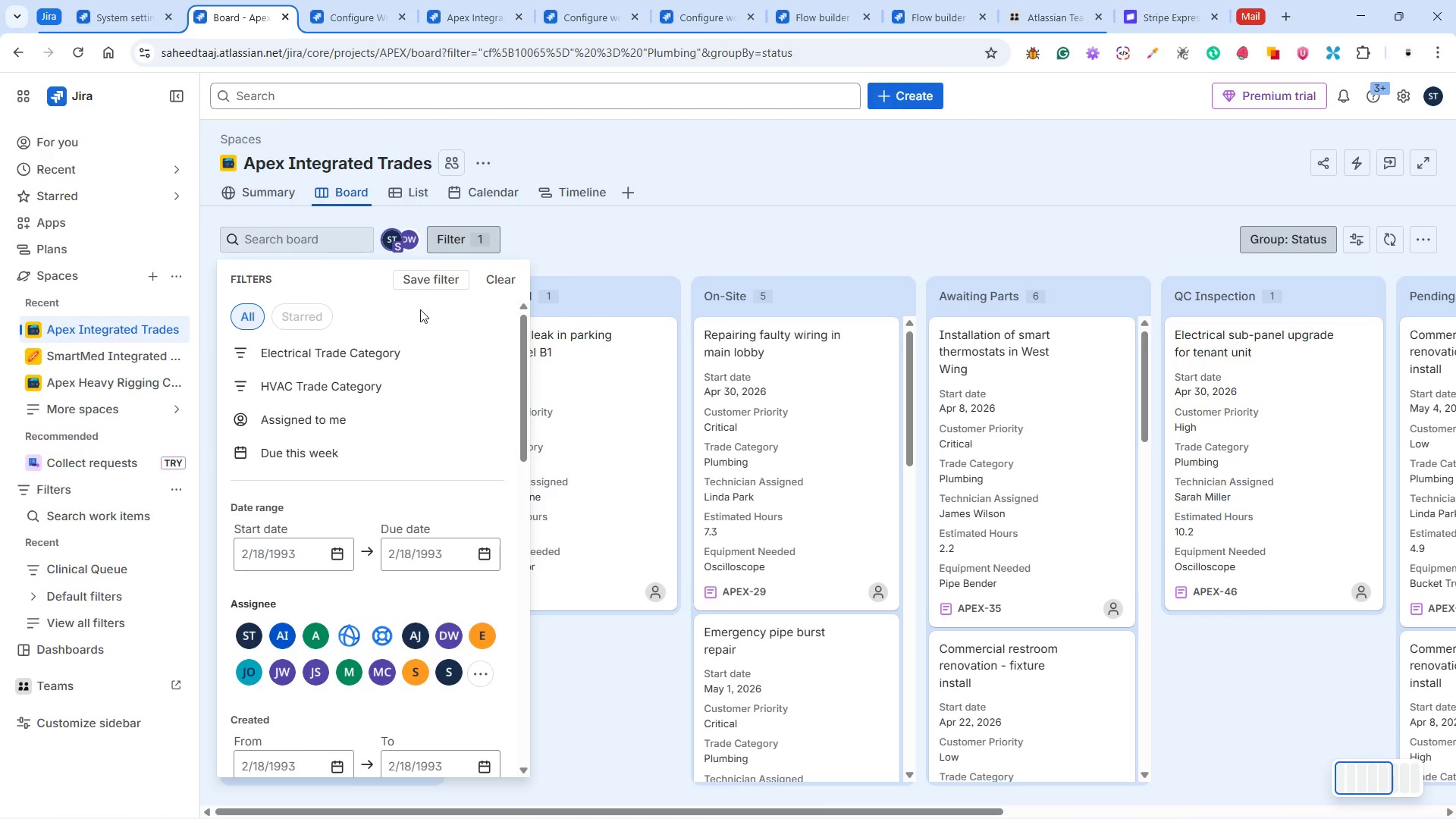 
left_click([438, 280])
 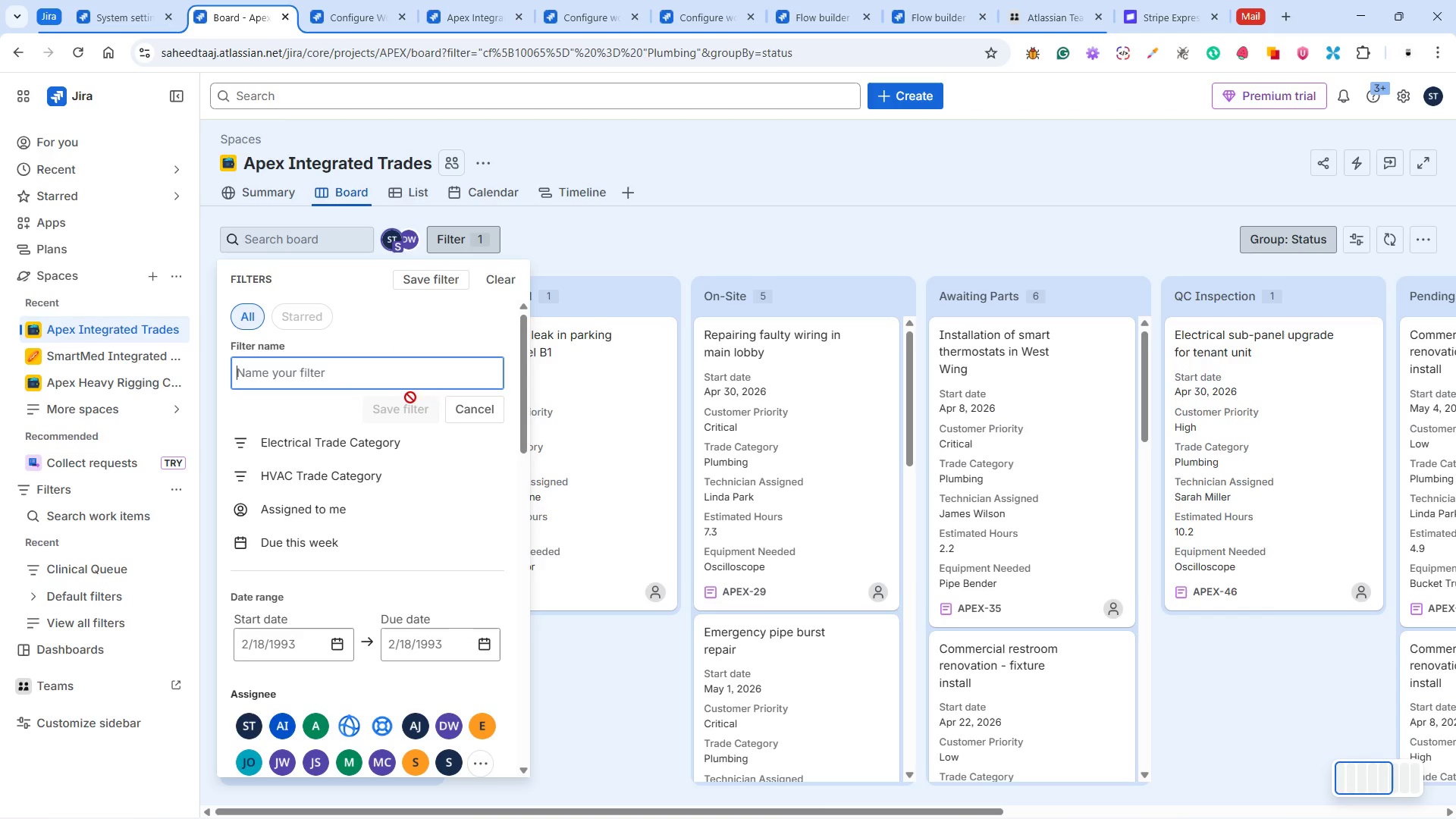 
left_click([403, 369])
 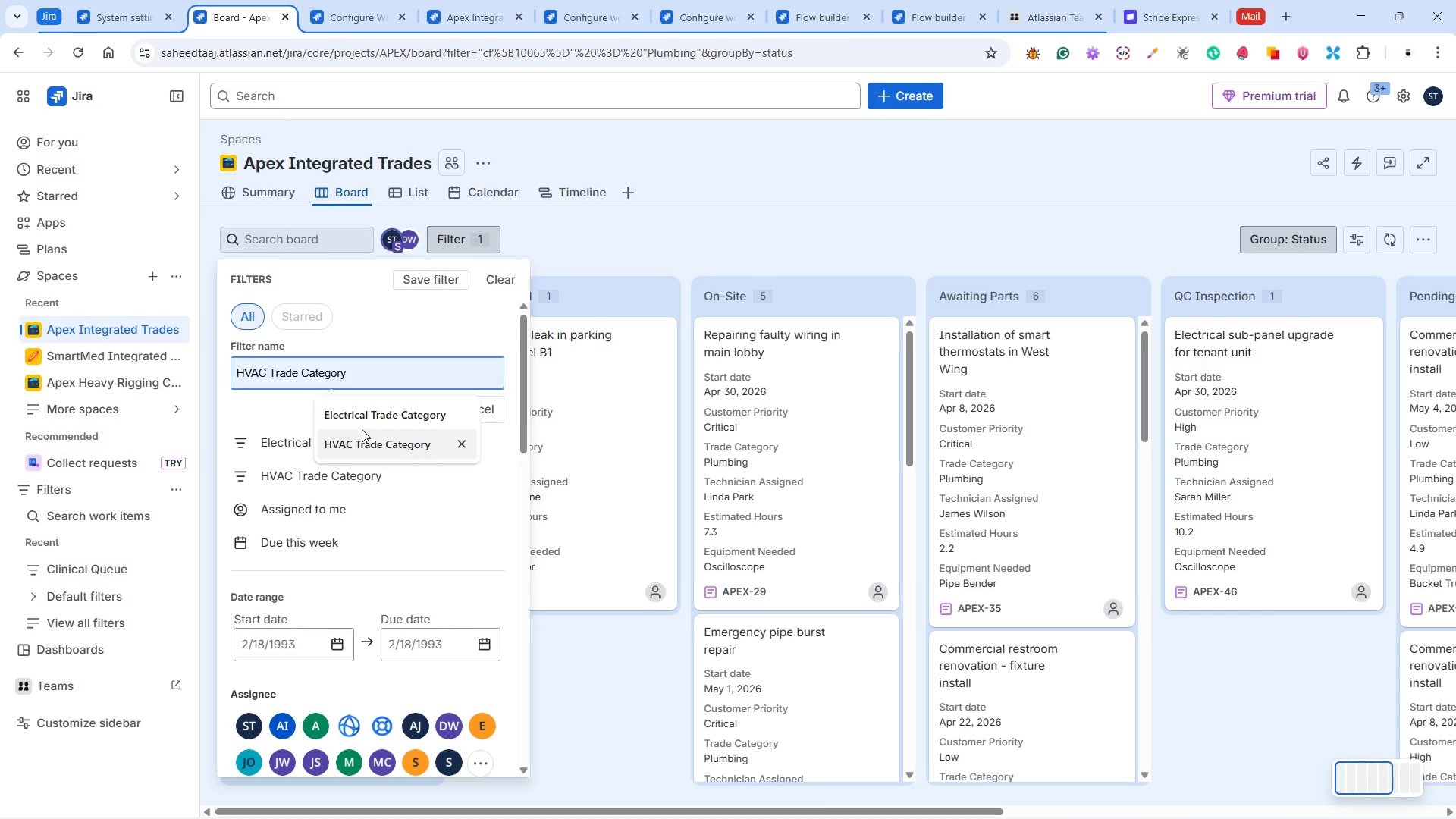 
left_click([366, 416])
 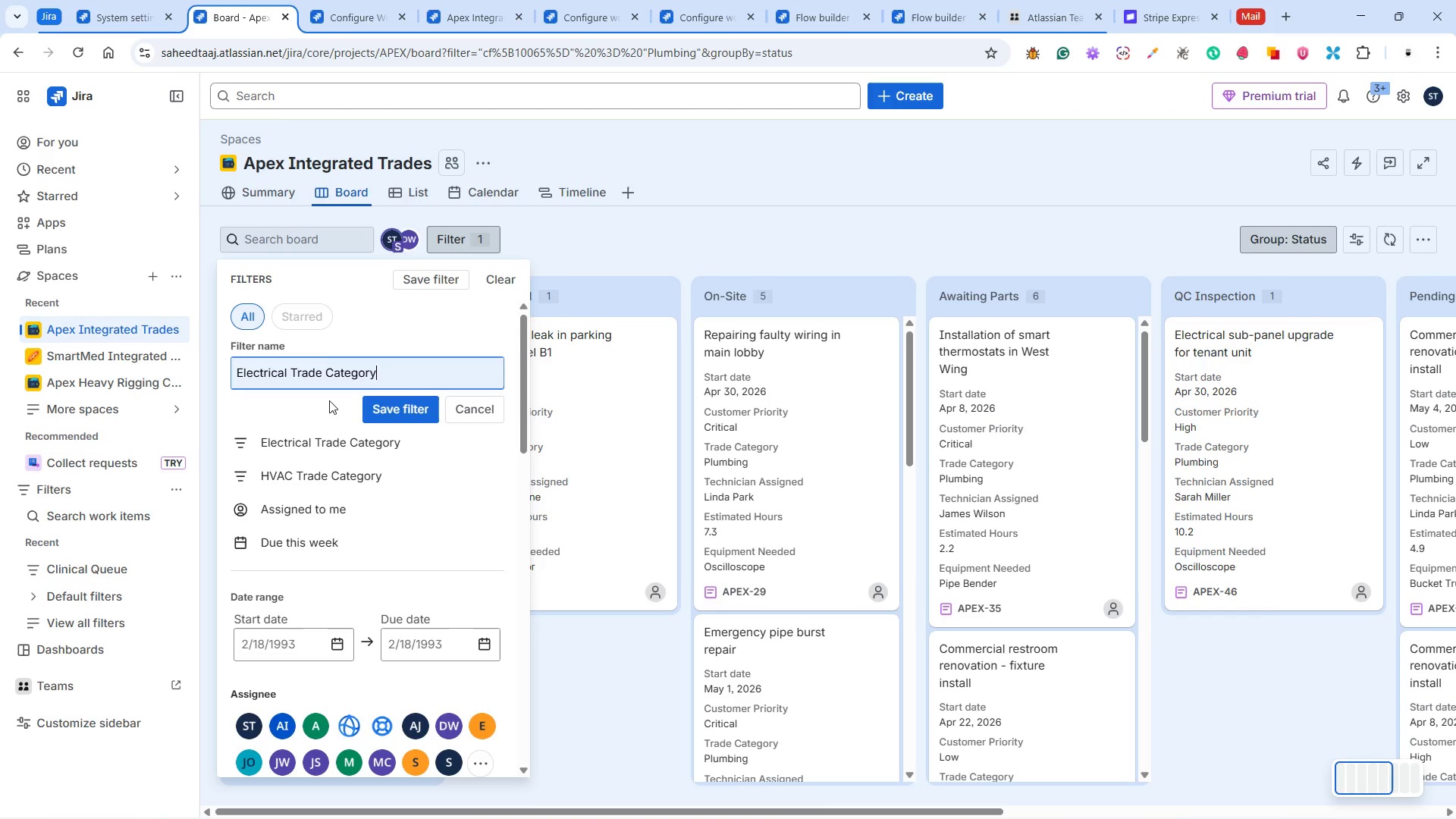 
wait(10.5)
 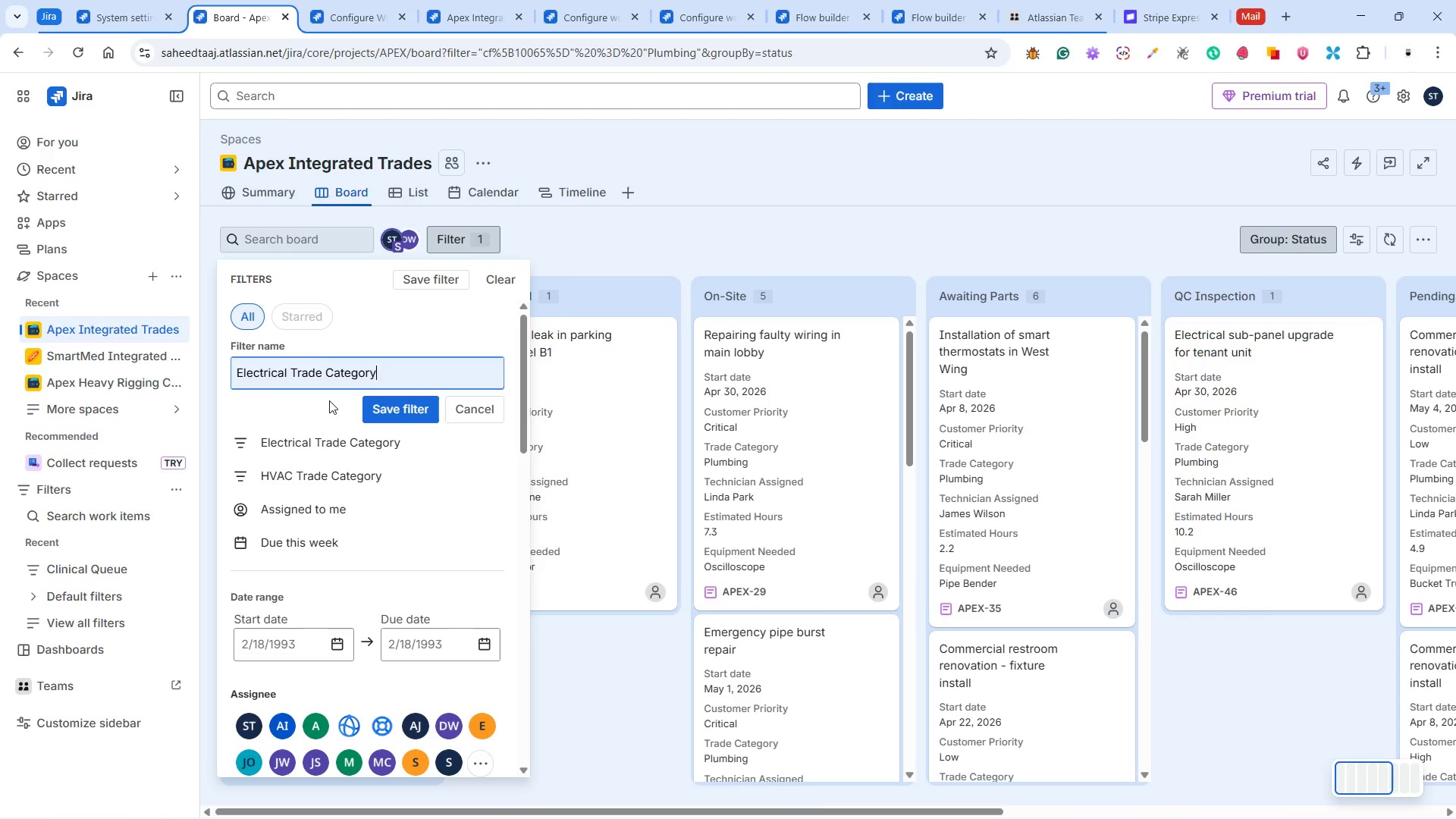 
left_click_drag(start_coordinate=[287, 372], to_coordinate=[239, 368])
 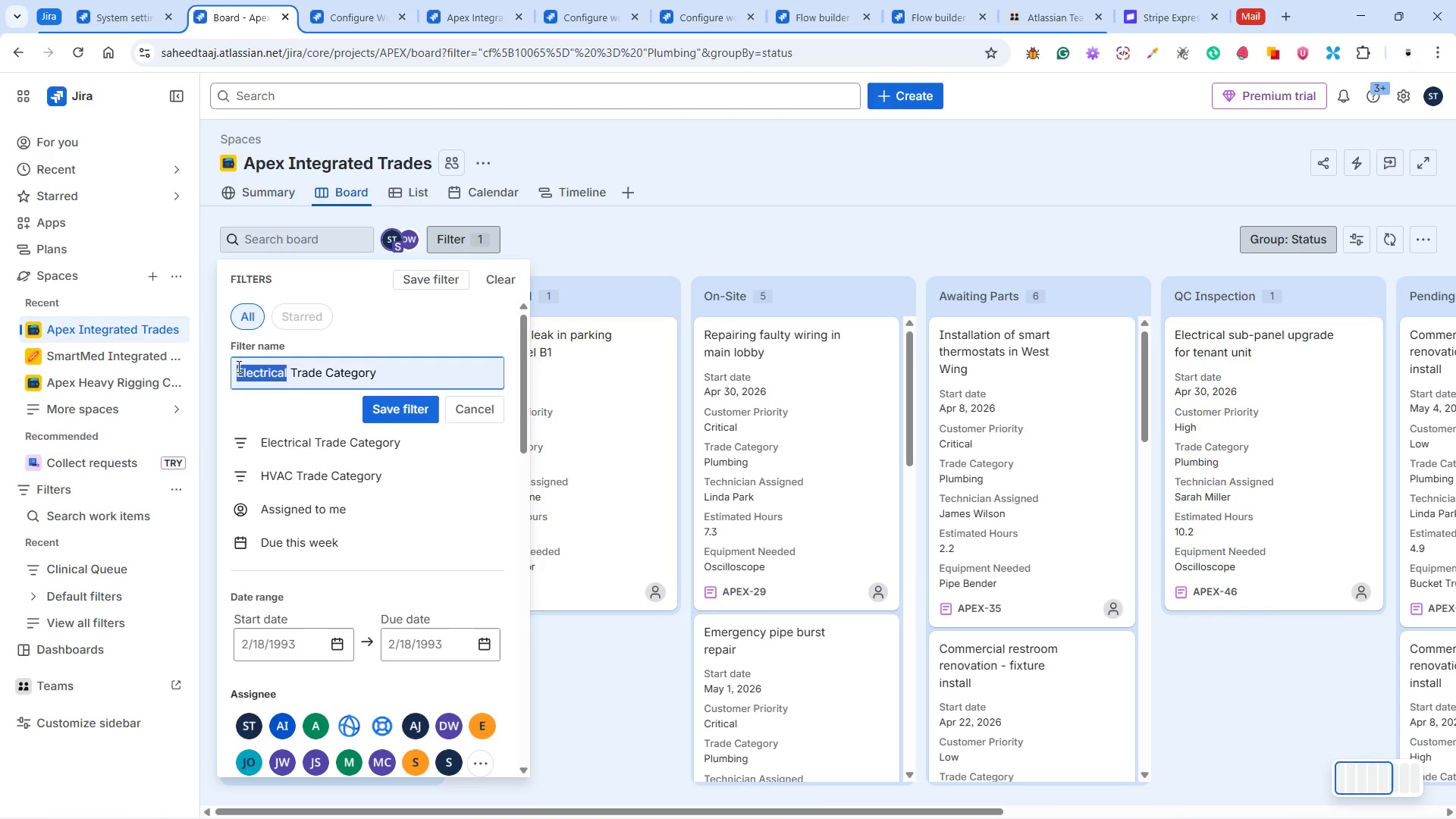 
type(Plumbing)
 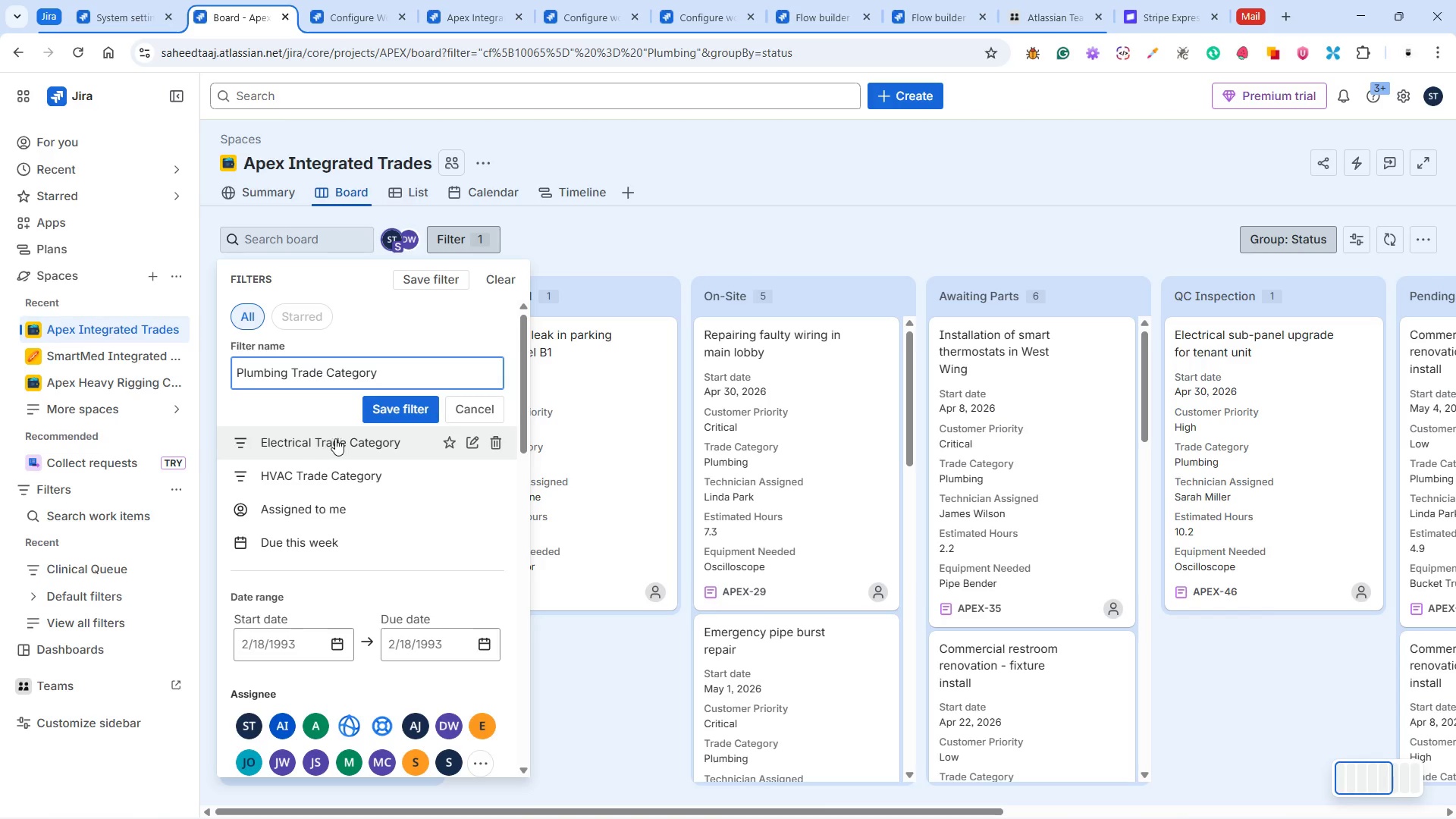 
left_click([391, 407])
 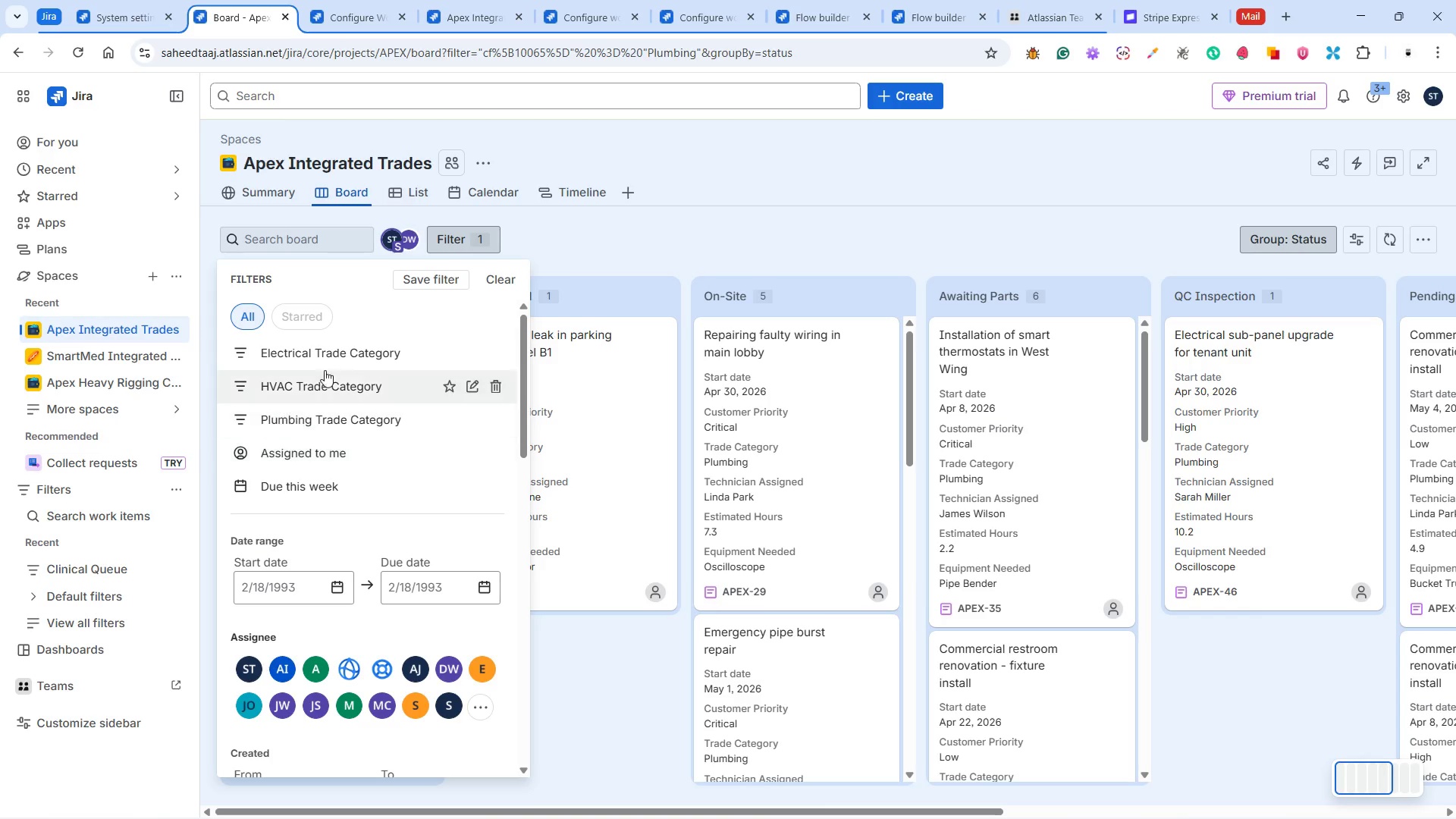 
left_click([604, 243])
 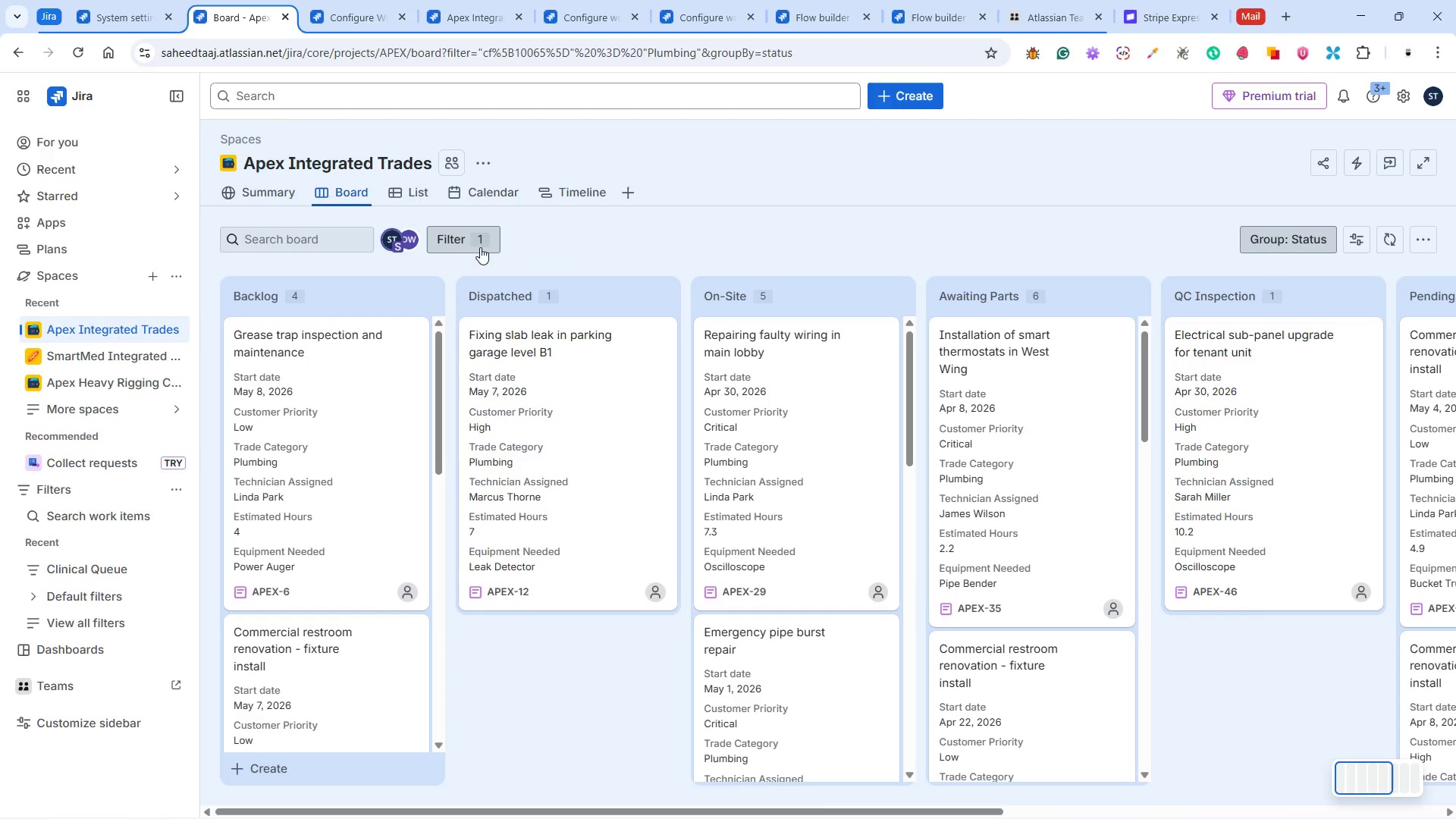 
left_click([465, 240])
 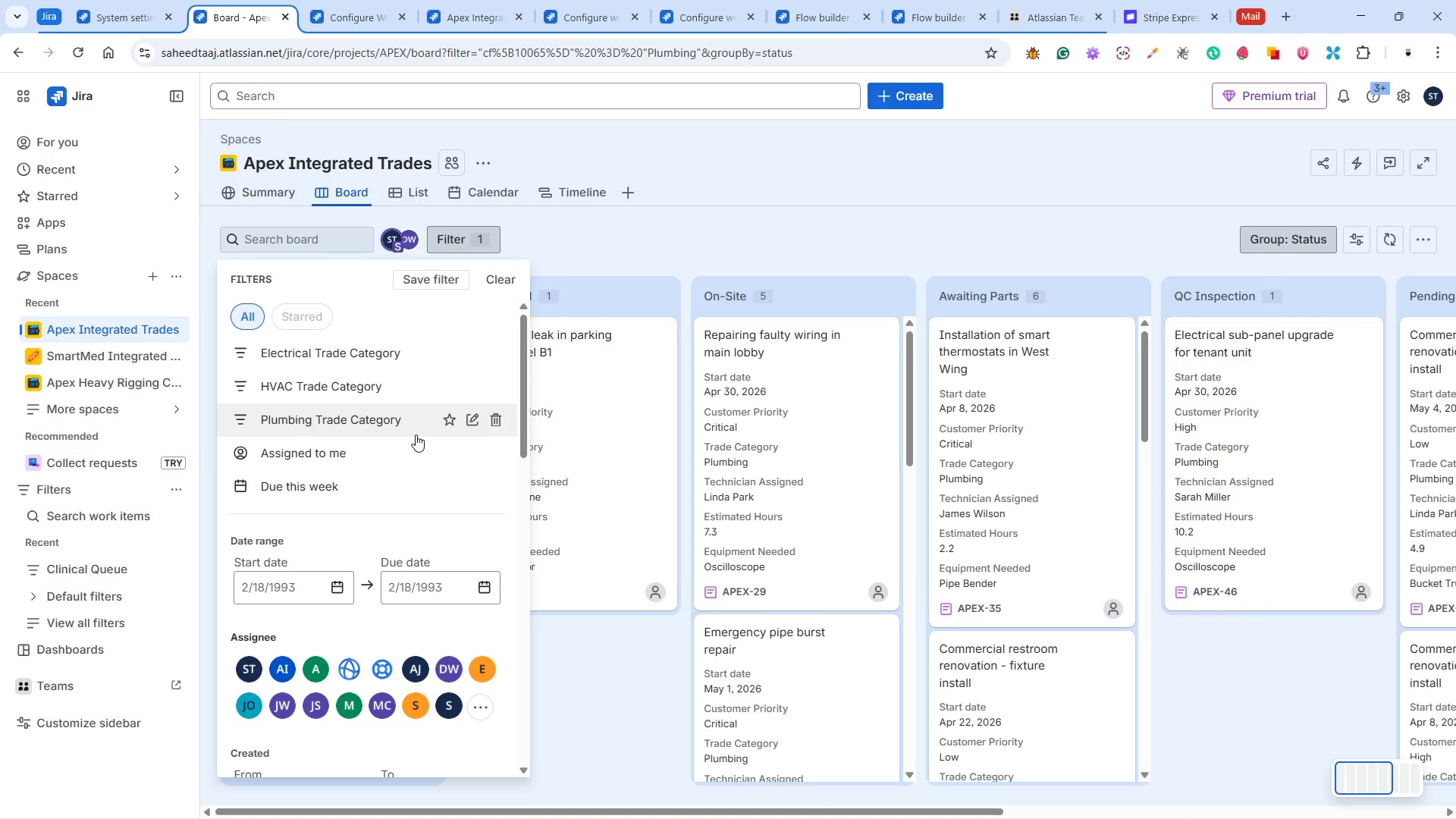 
wait(17.94)
 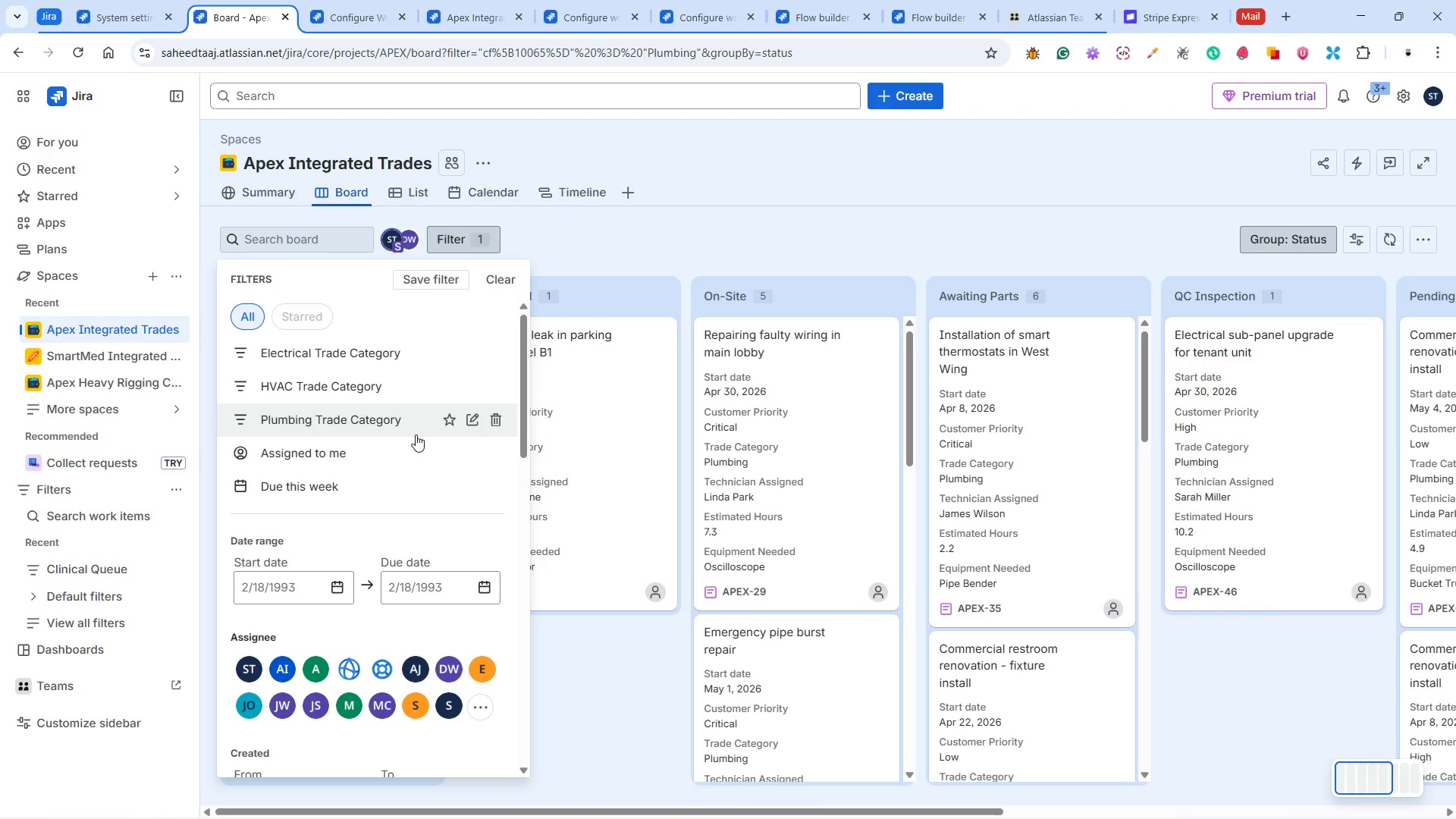 
scroll: coordinate [419, 436], scroll_direction: down, amount: 10.0
 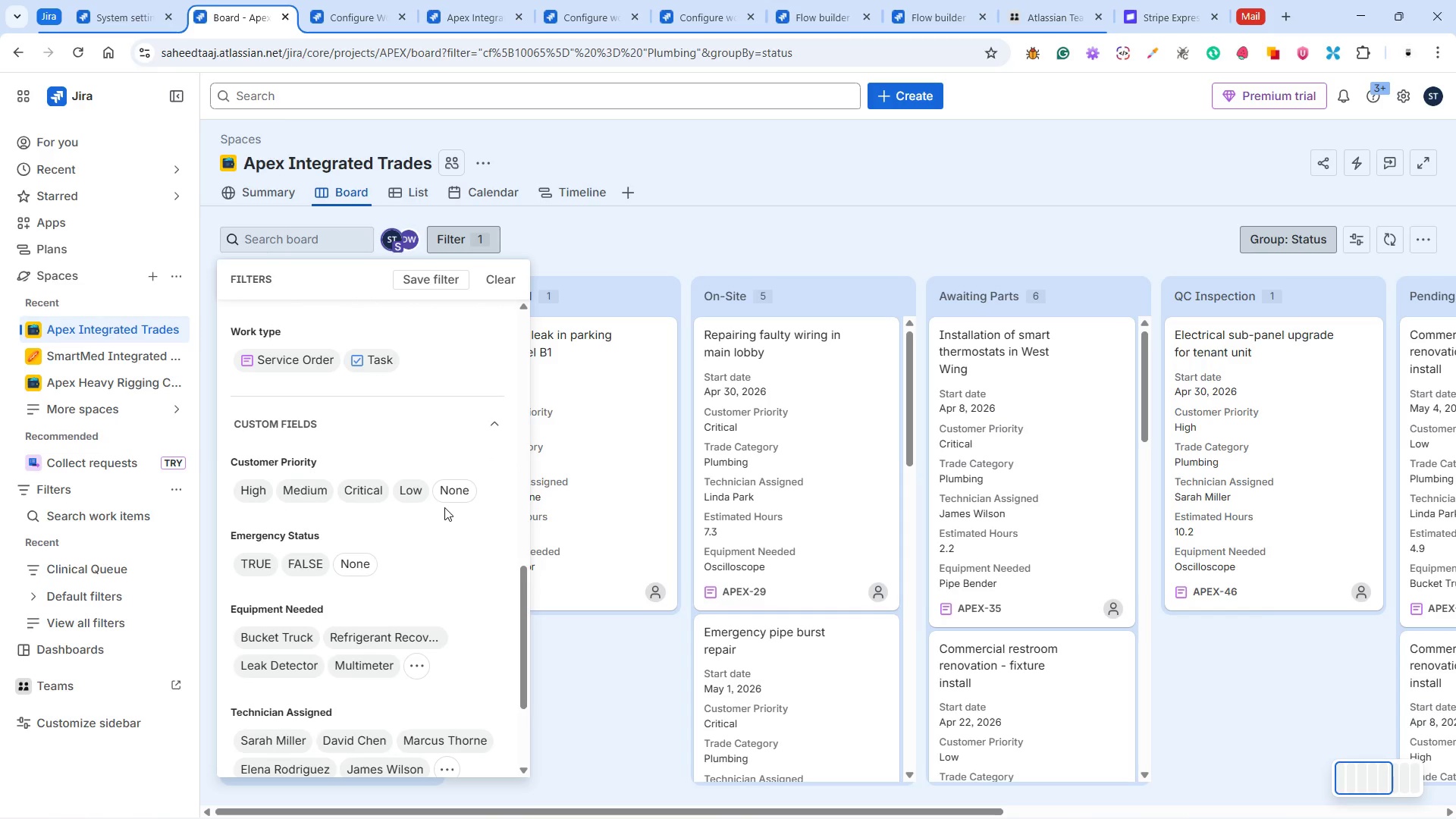 
wait(6.12)
 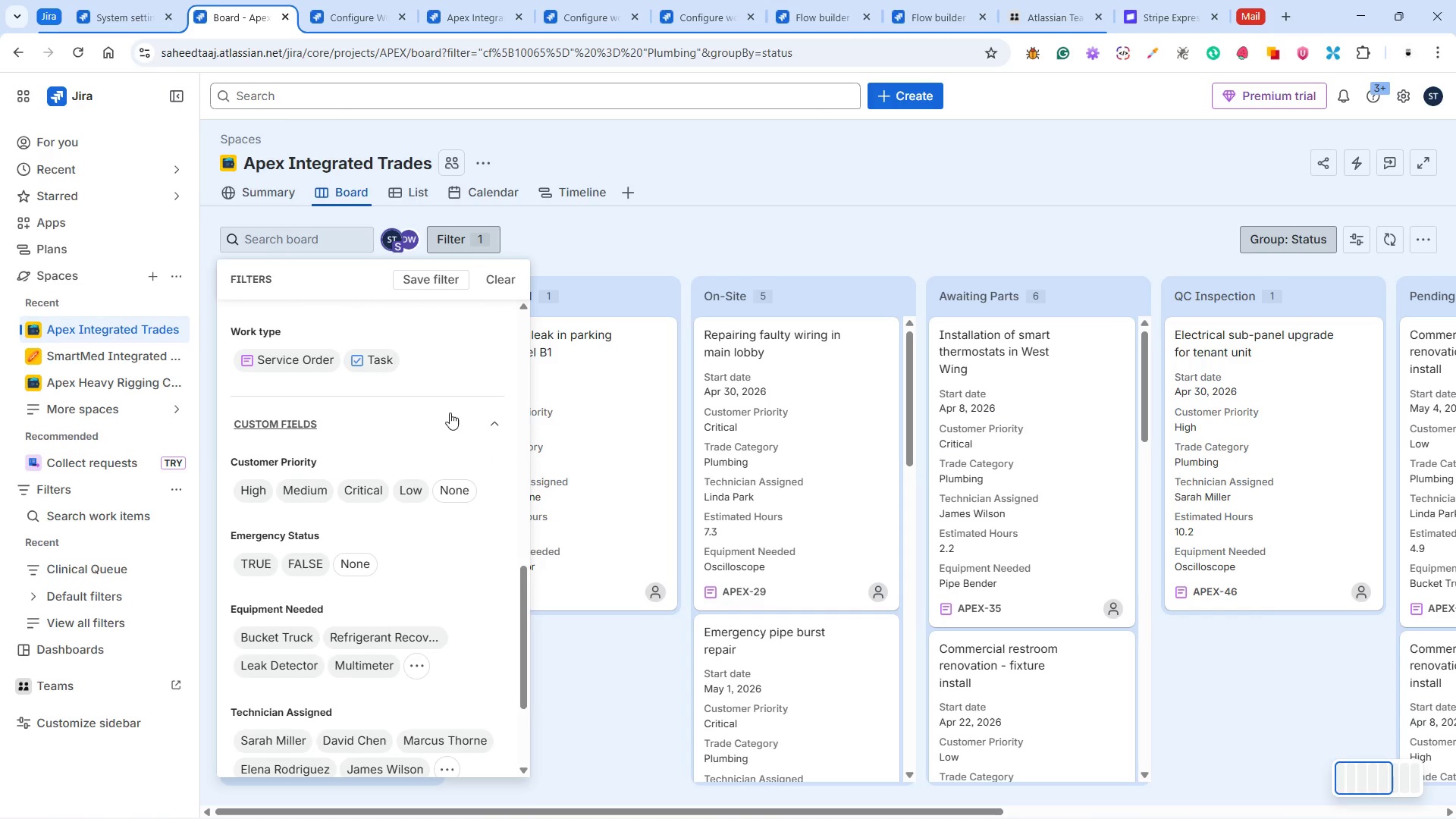 
left_click([585, 245])
 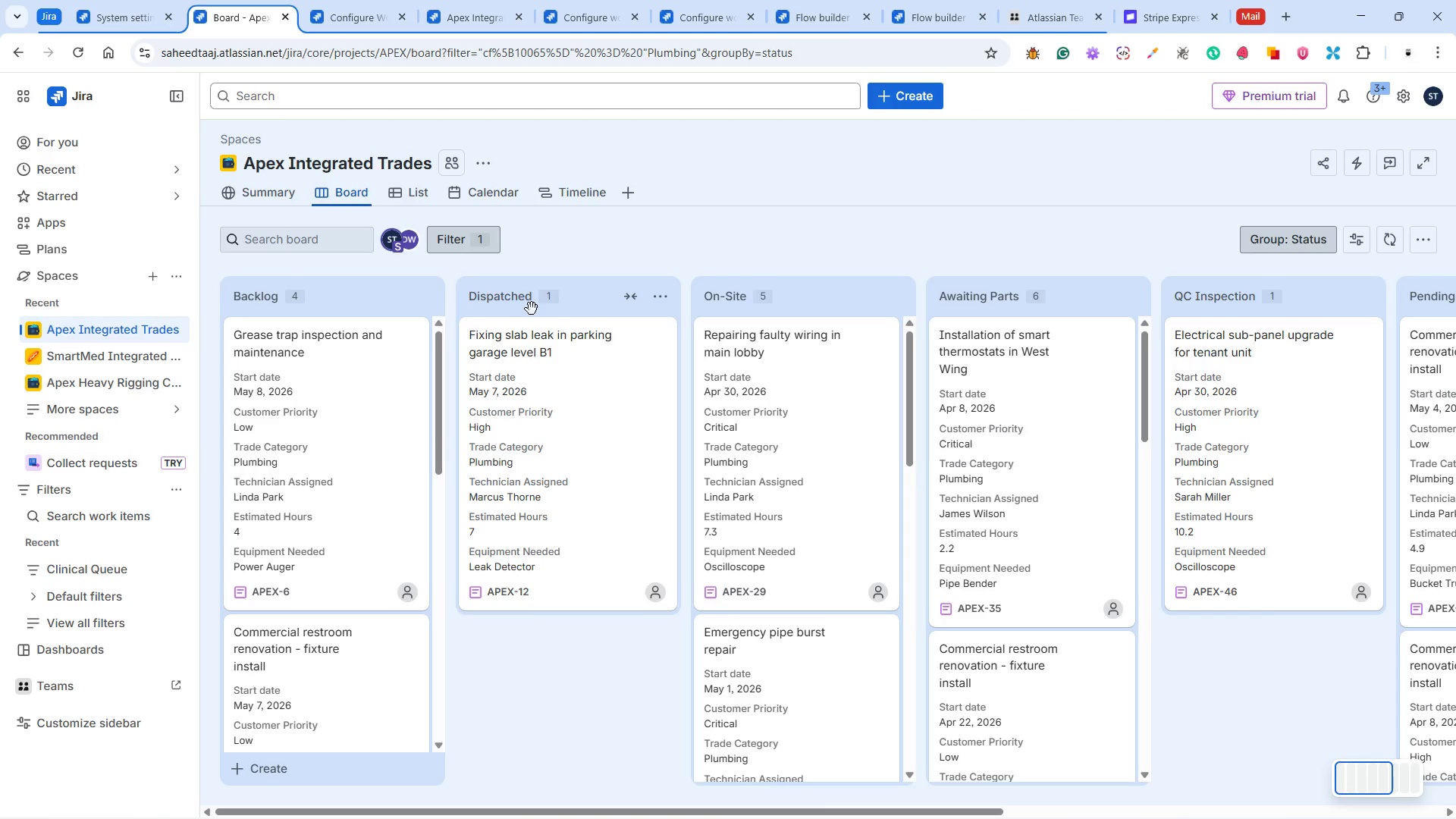 
mouse_move([483, 265])
 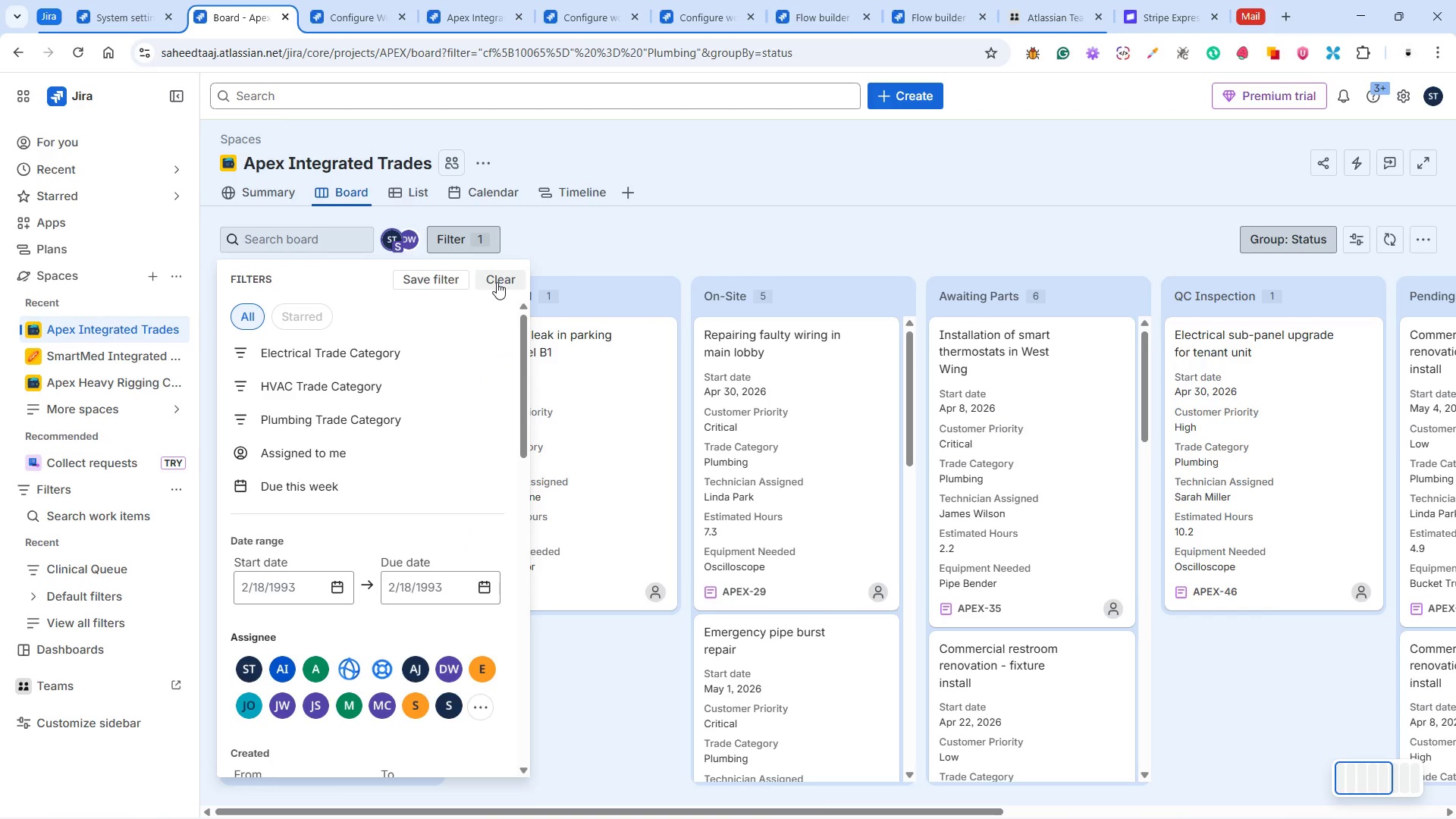 
left_click([497, 282])
 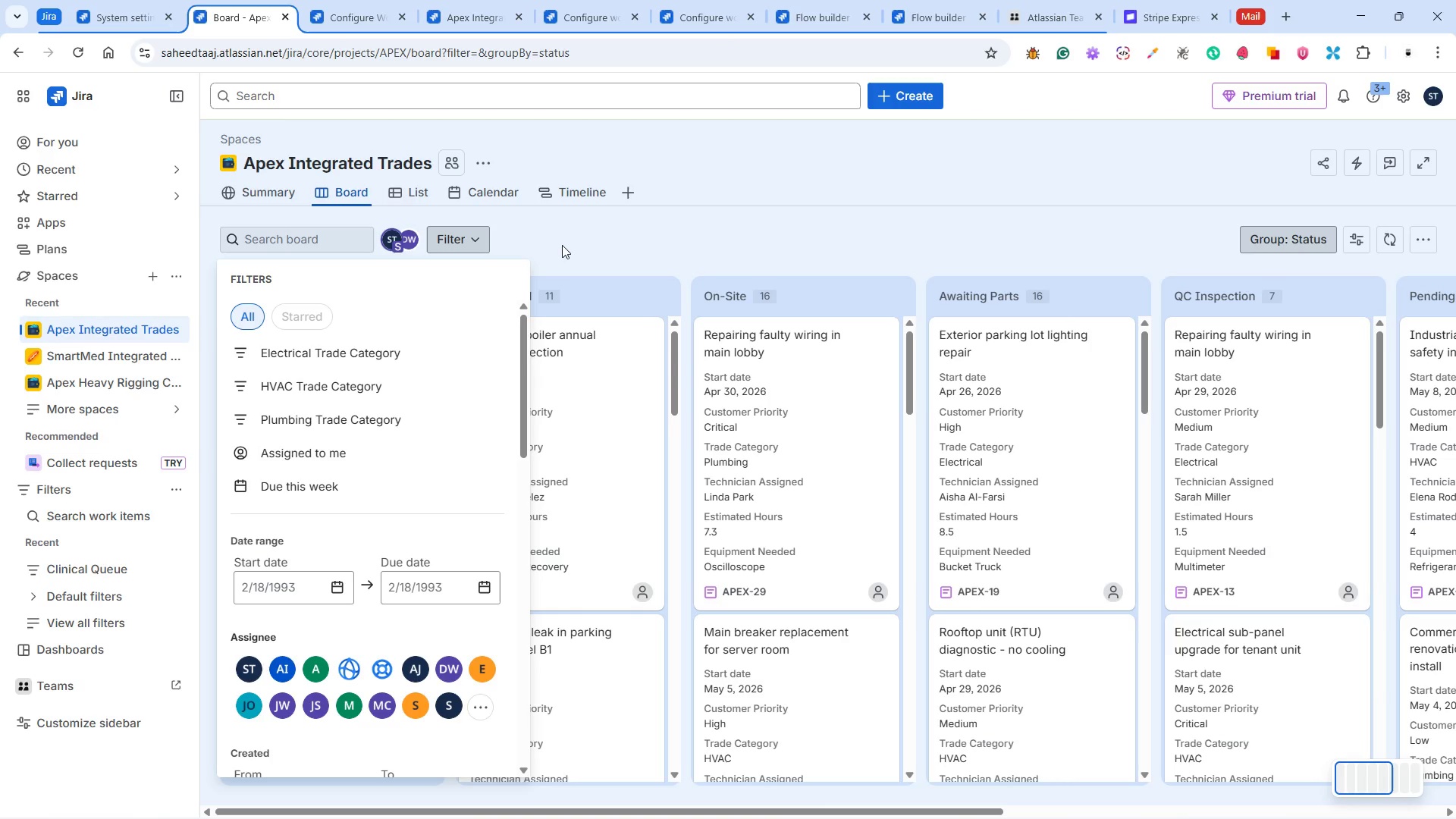 
wait(5.45)
 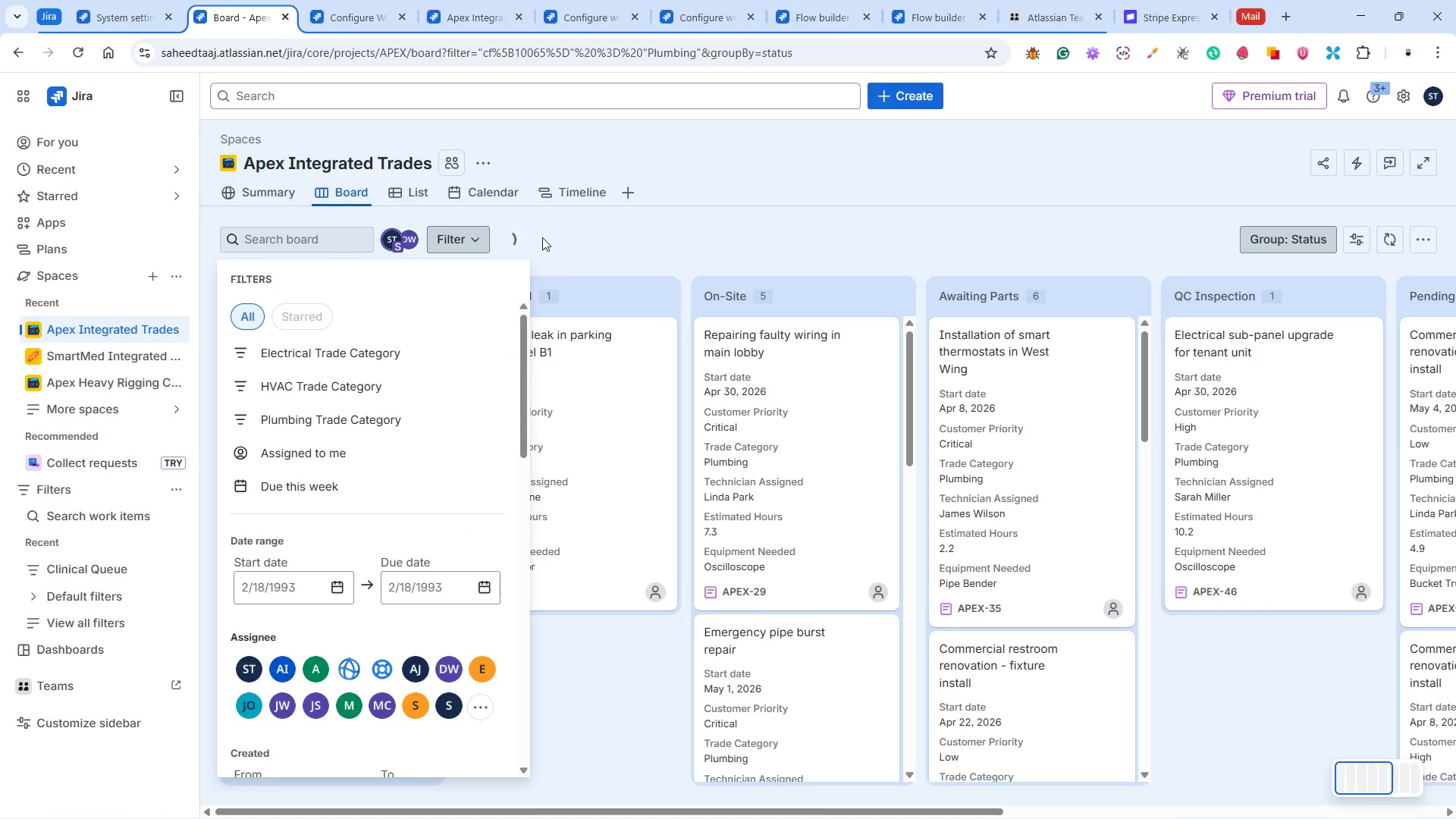 
left_click([533, 264])
 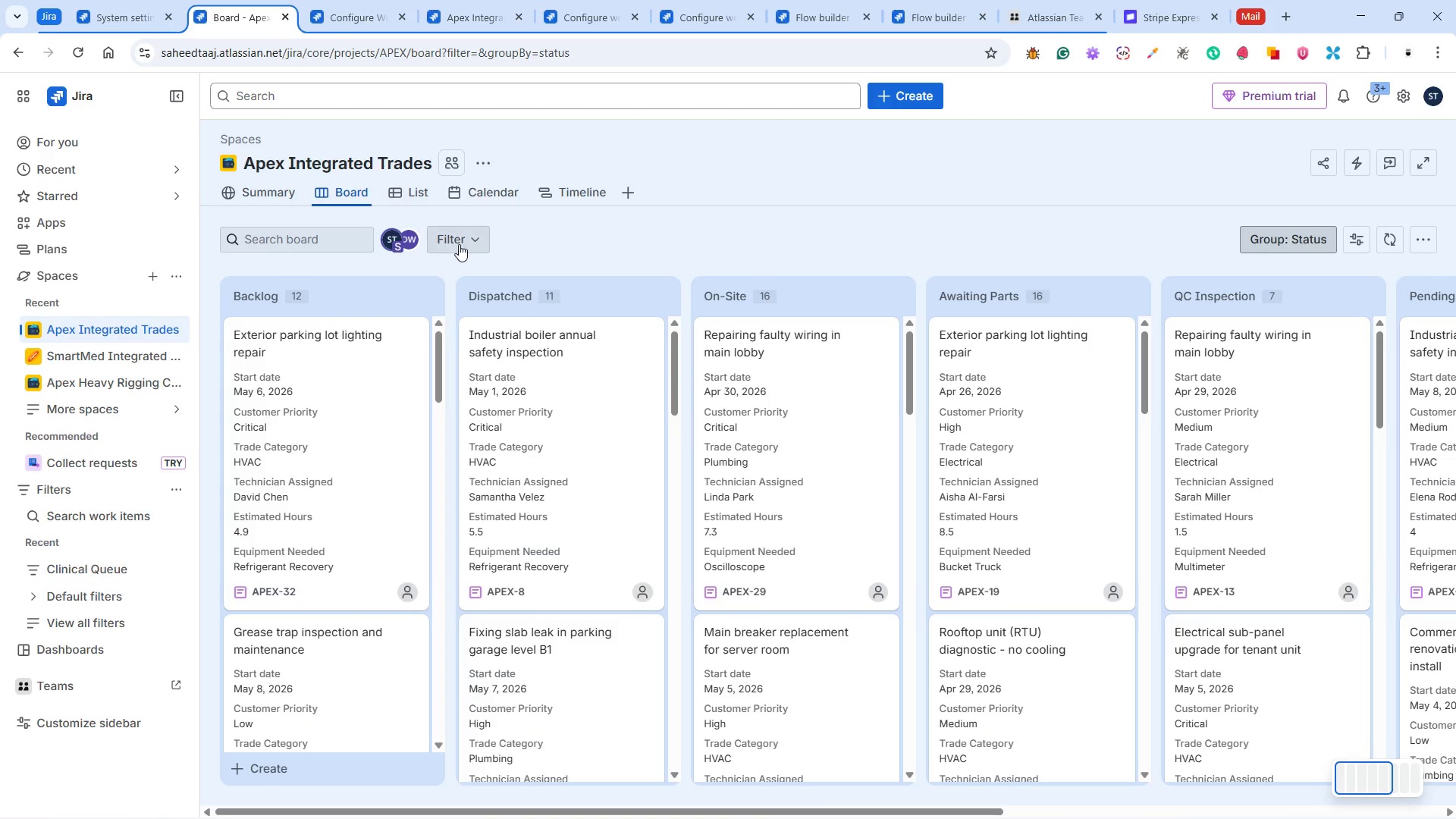 
left_click([458, 243])
 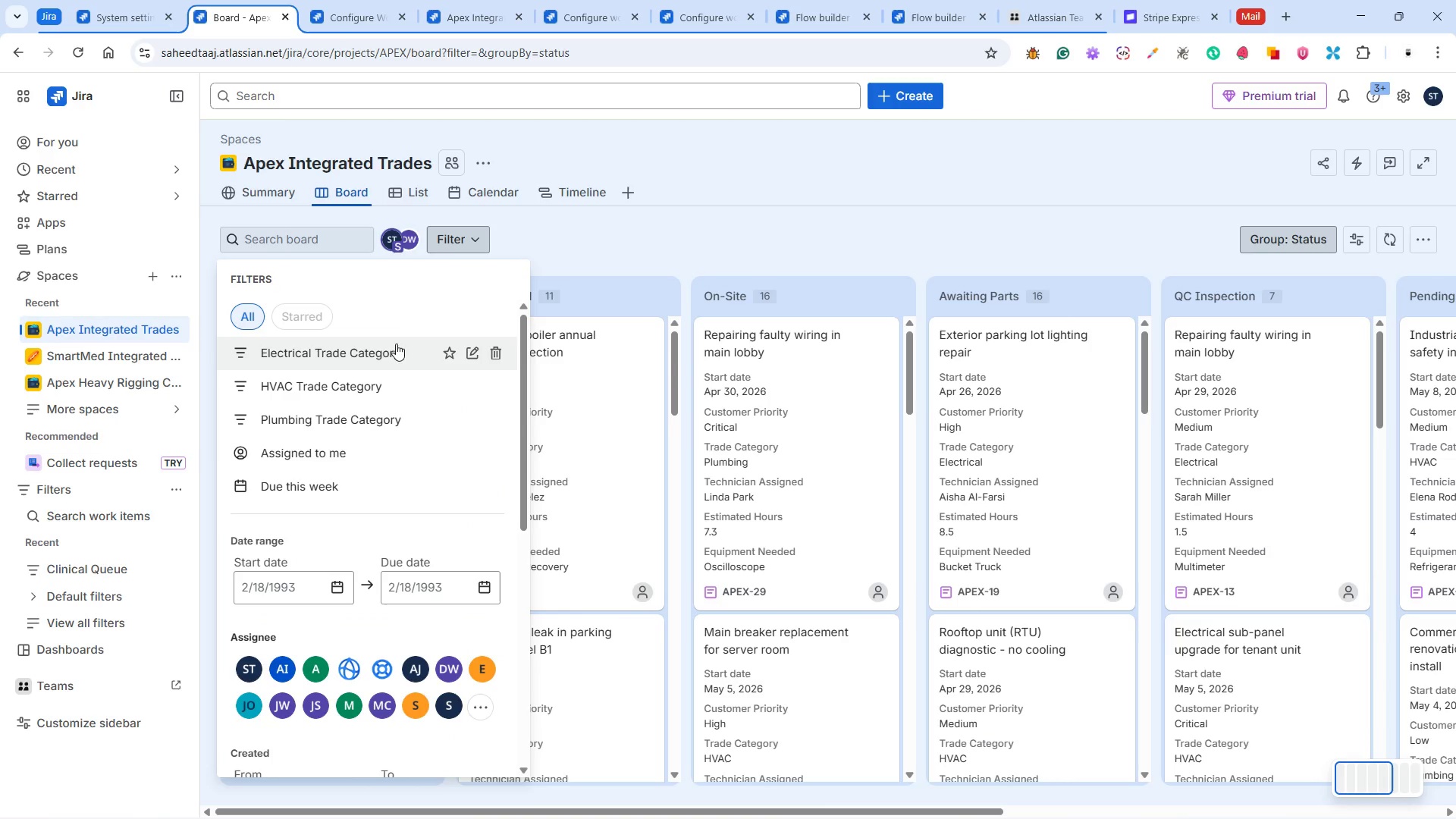 
left_click([372, 354])
 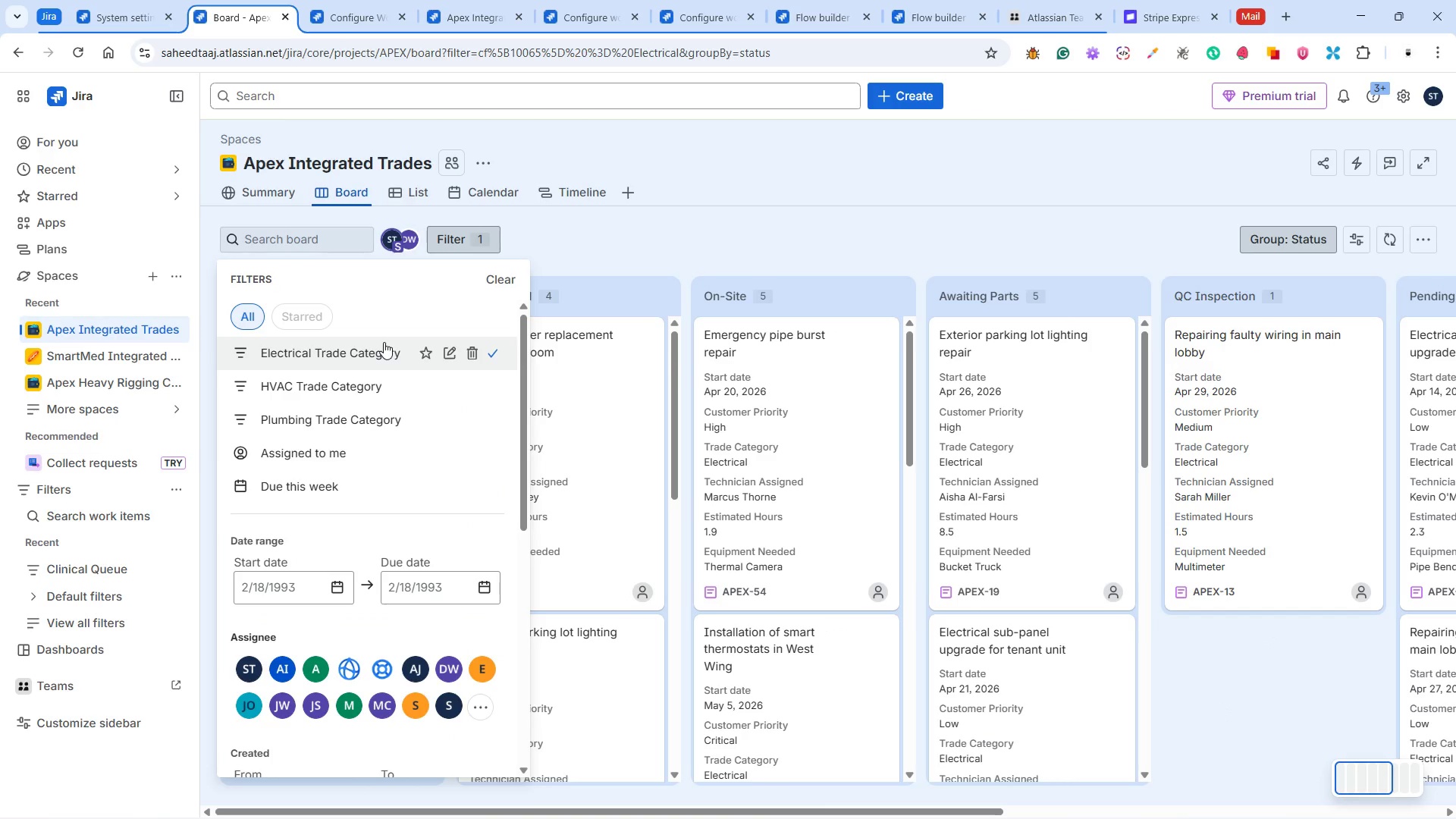 
wait(8.91)
 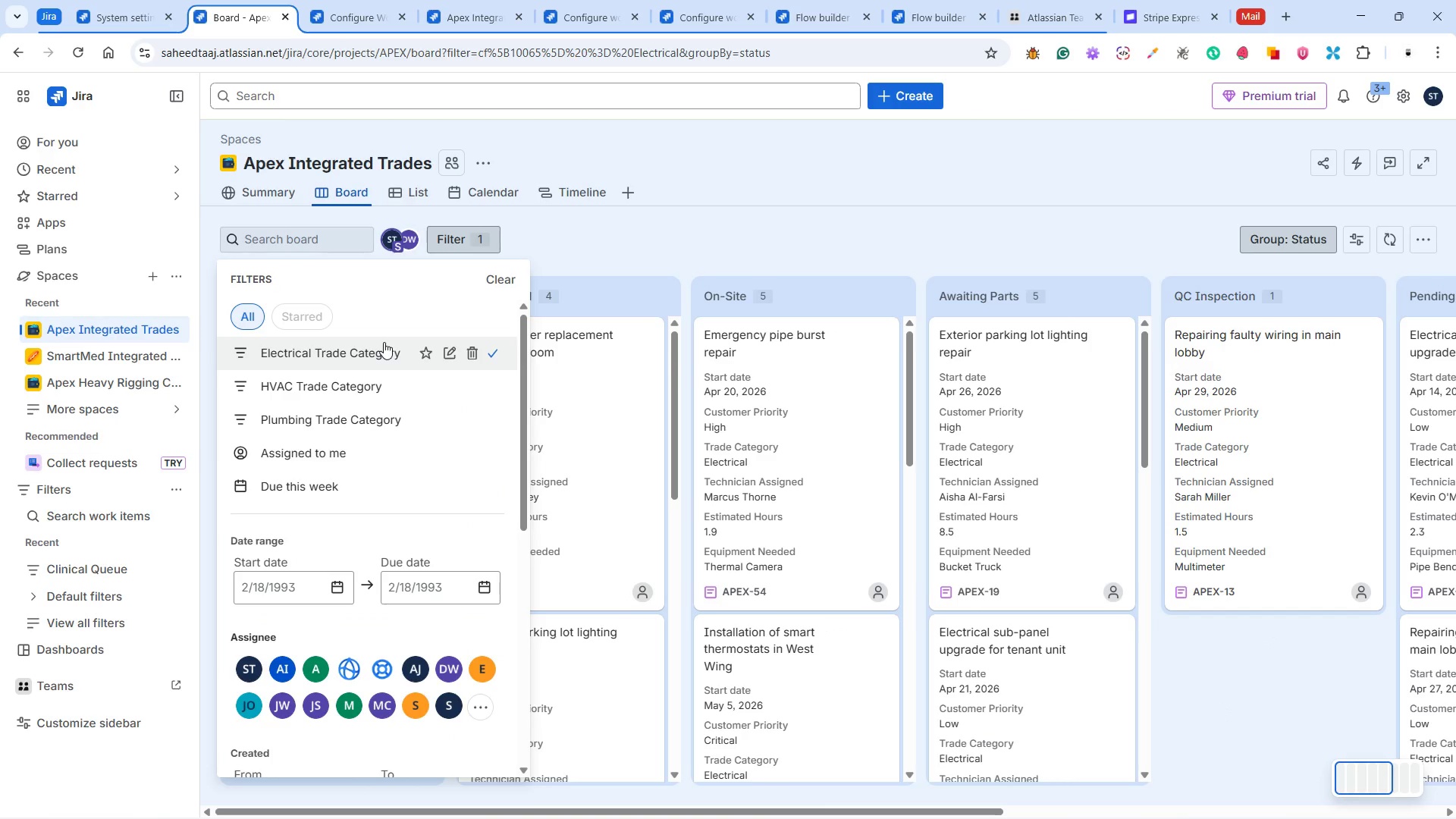 
left_click([491, 280])
 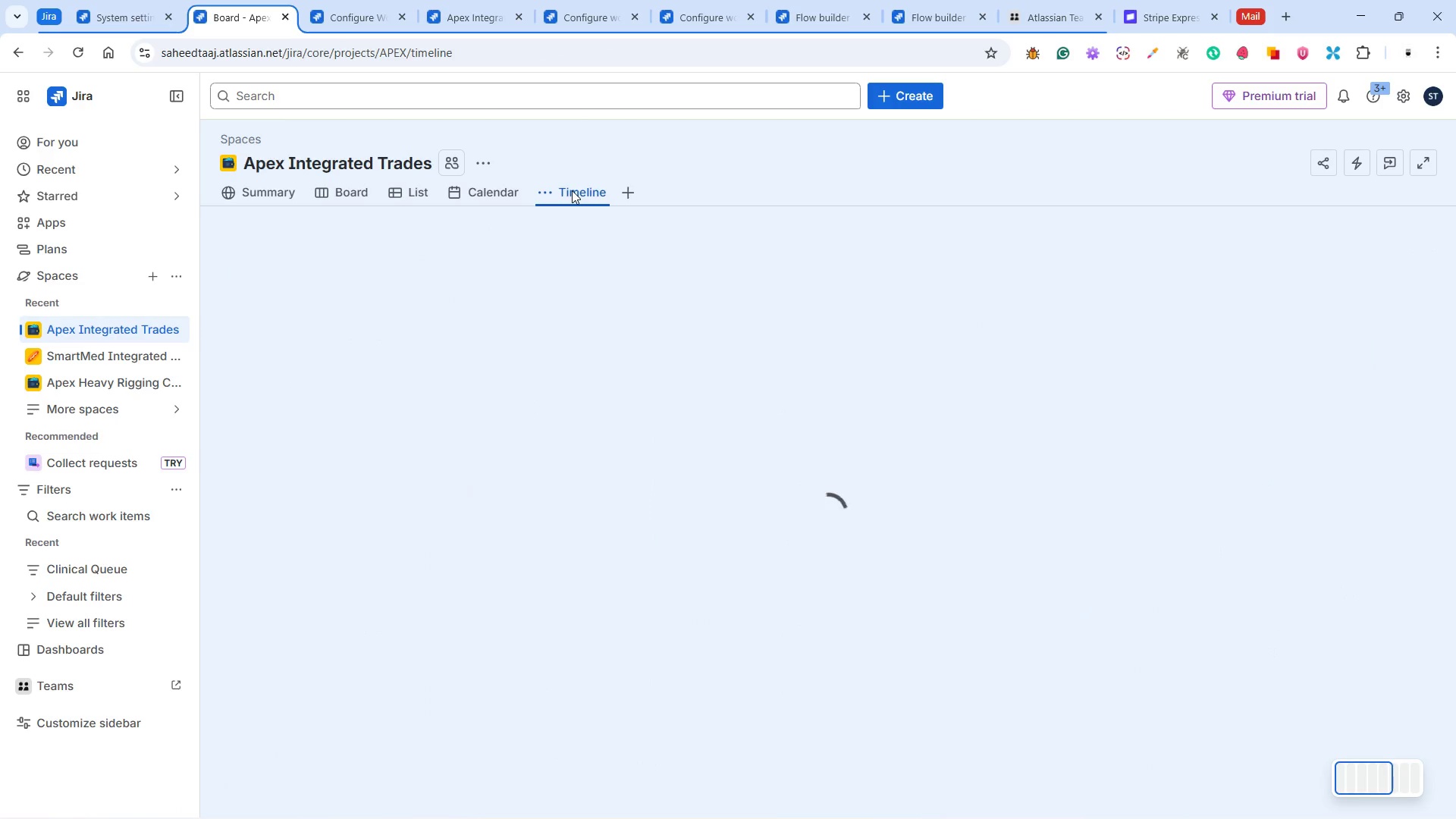 
wait(7.46)
 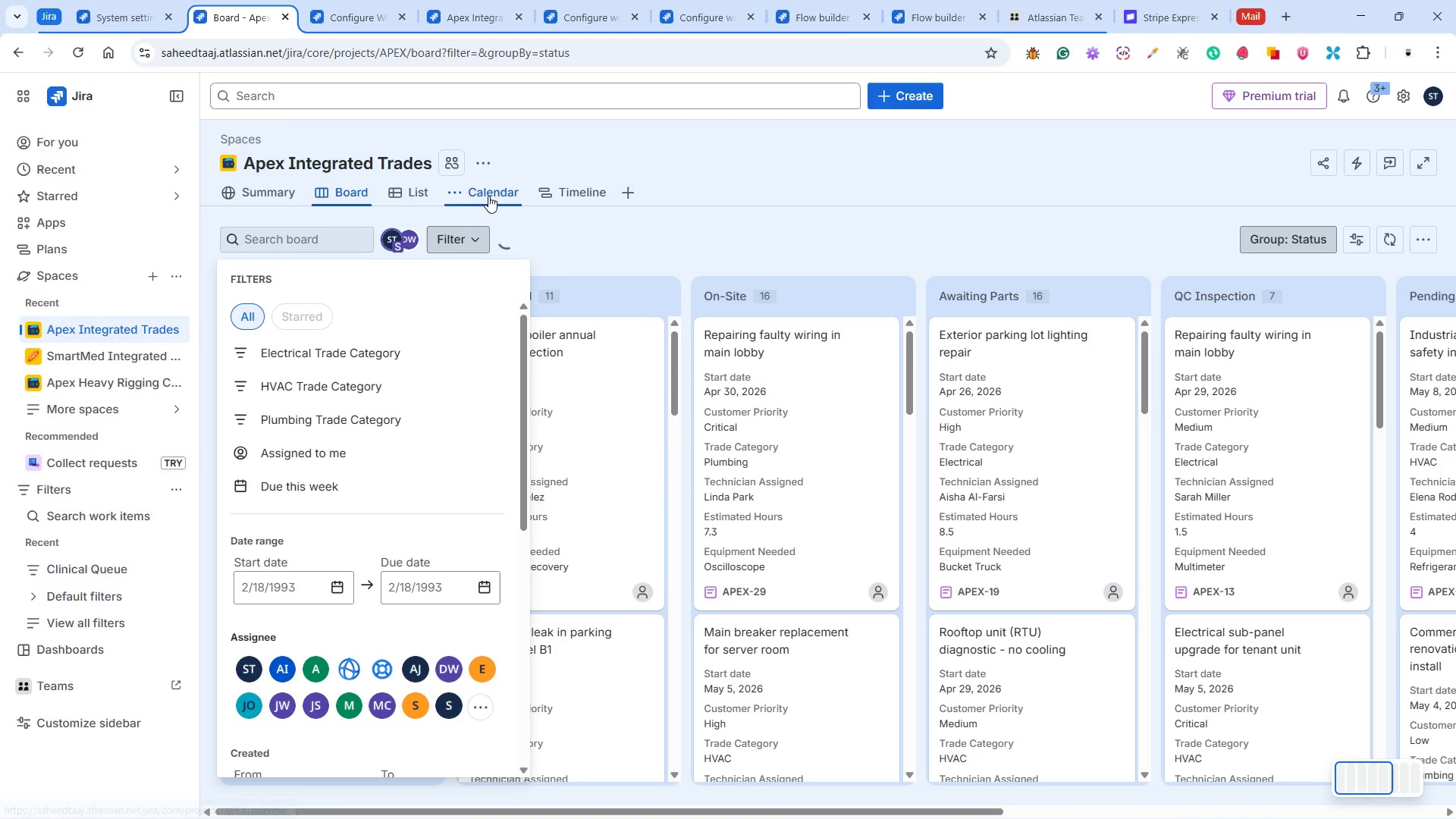 
mouse_move([556, 184])
 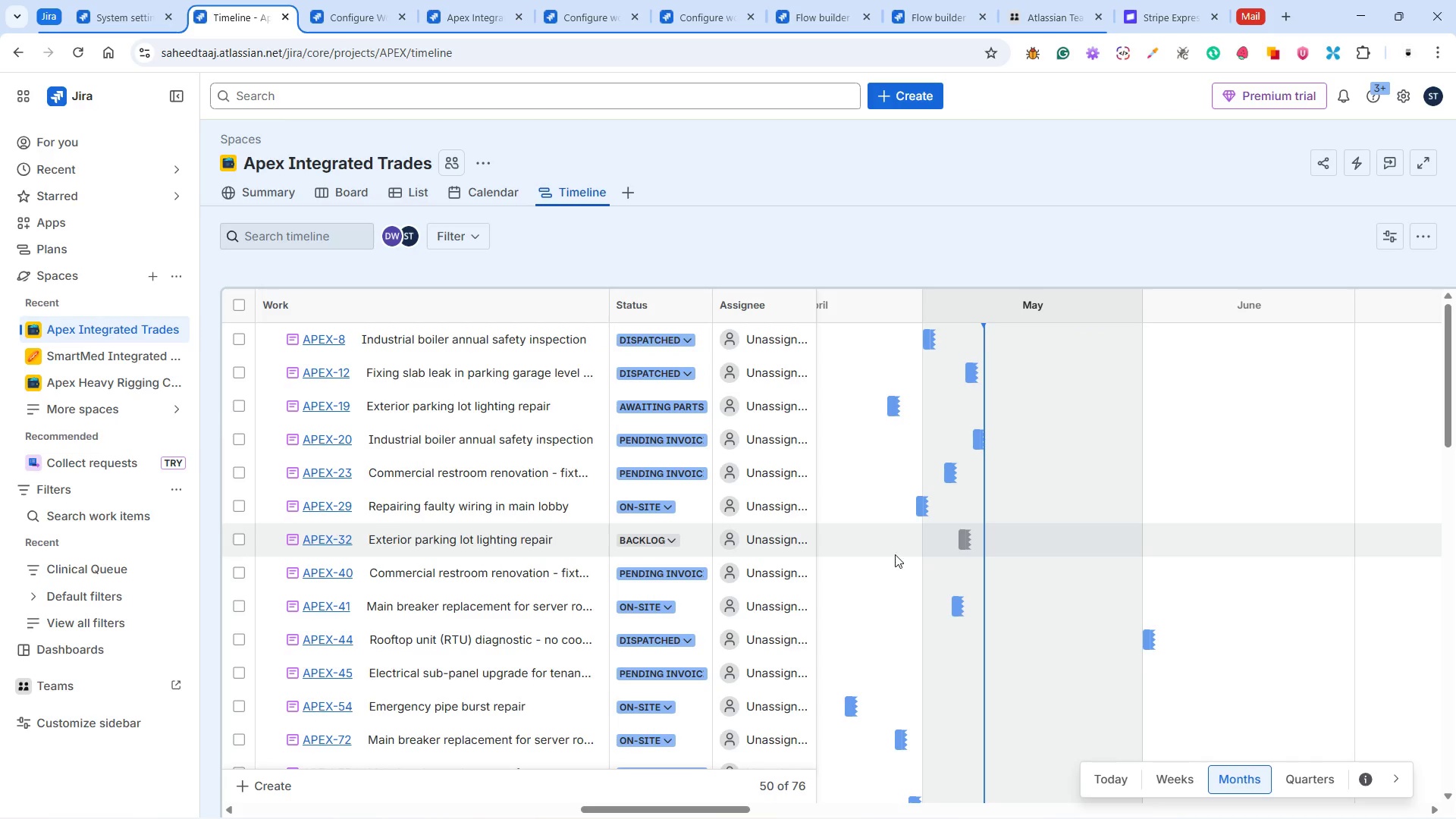 
scroll: coordinate [889, 532], scroll_direction: down, amount: 19.0
 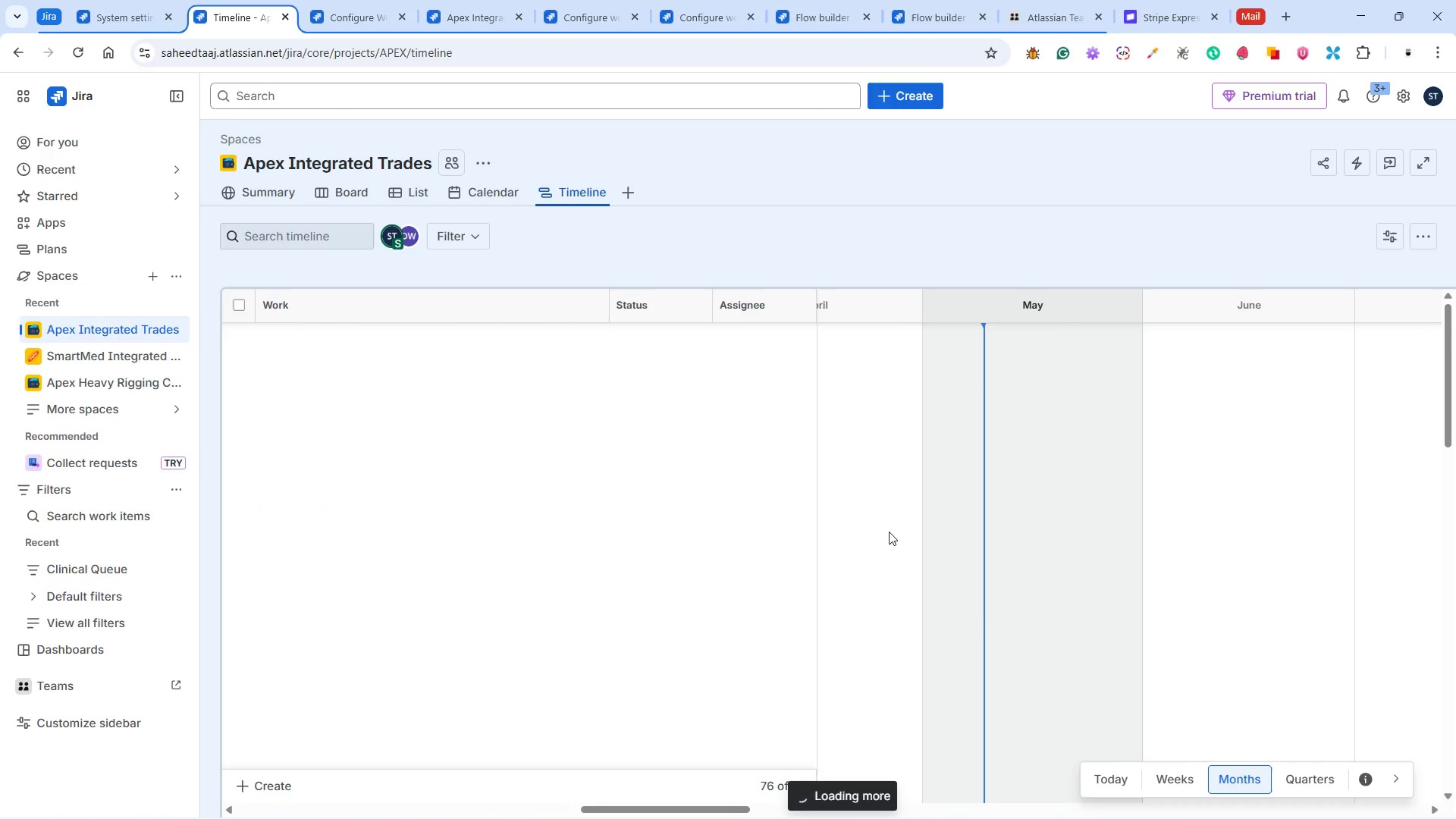 
scroll: coordinate [889, 532], scroll_direction: up, amount: 15.0
 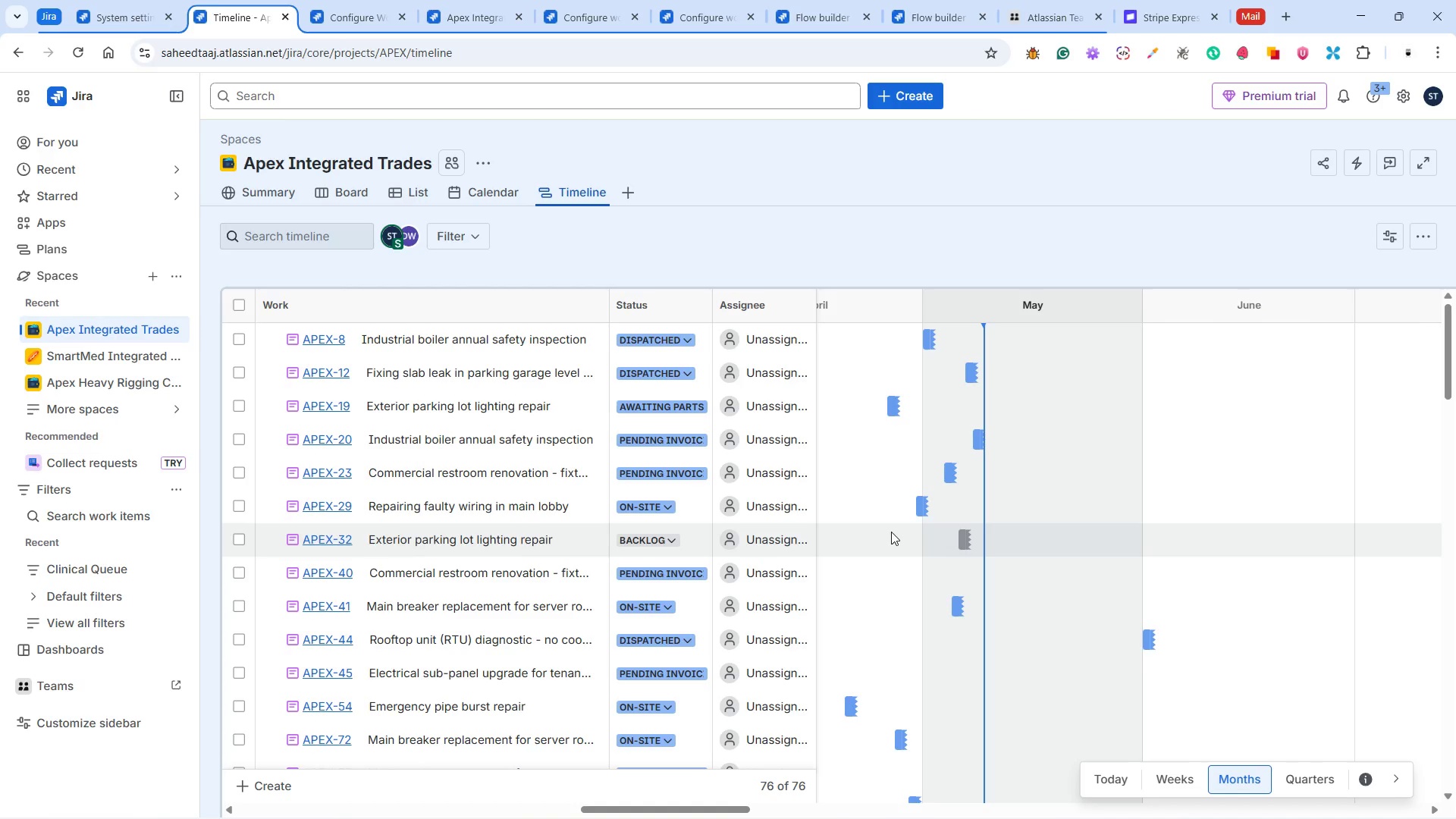 
wait(11.09)
 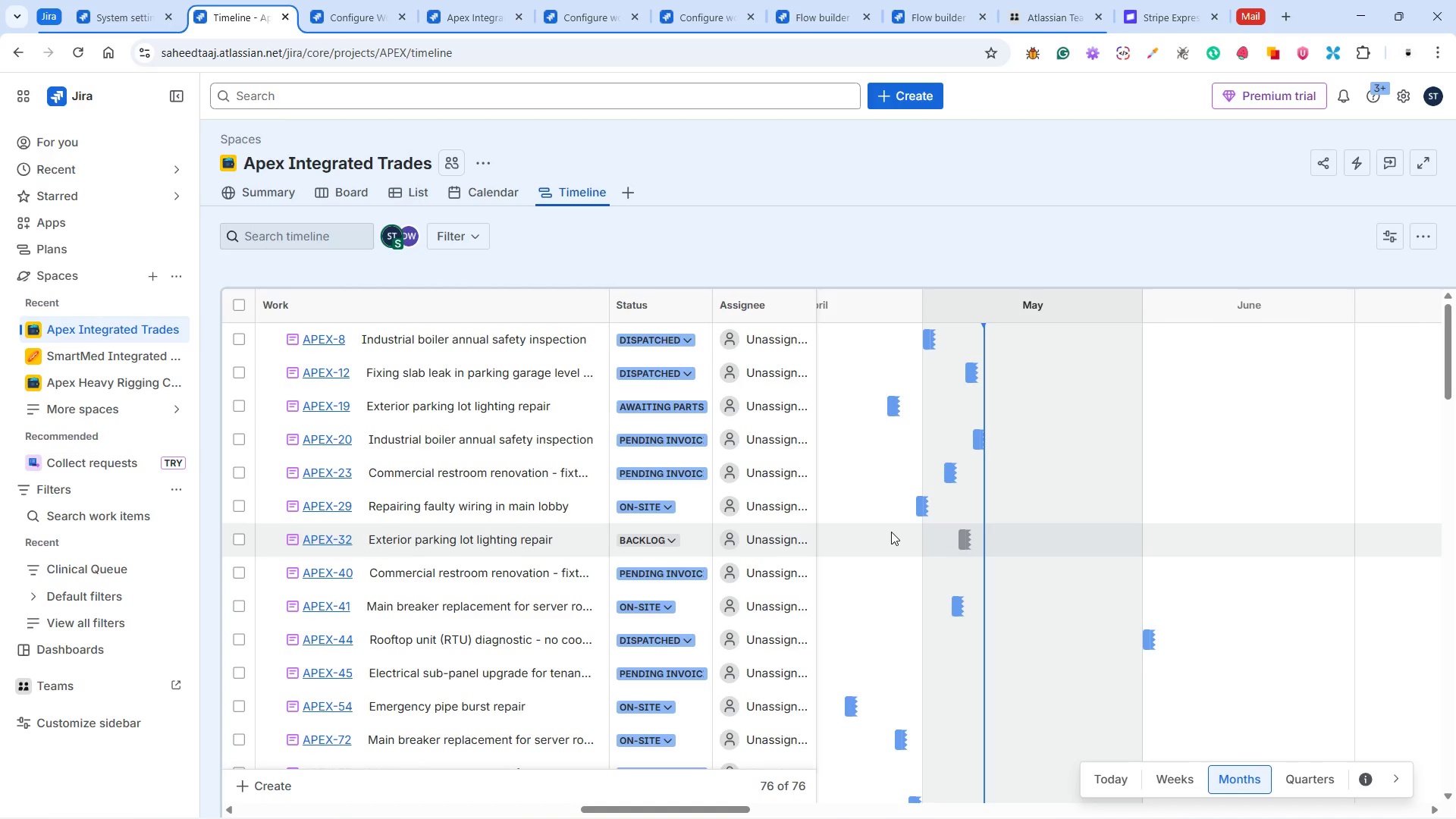 
mouse_move([701, 540])
 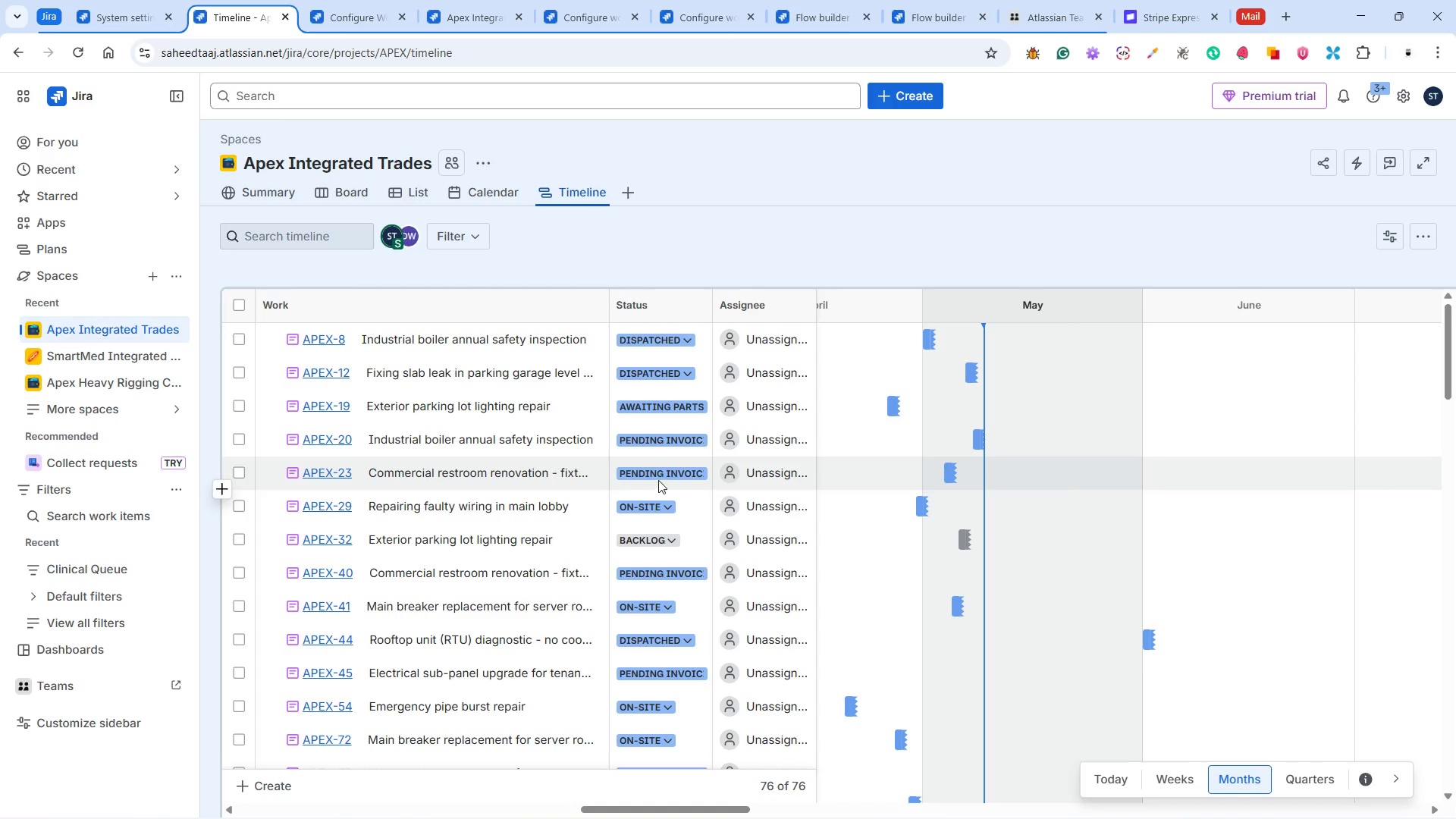 
wait(12.13)
 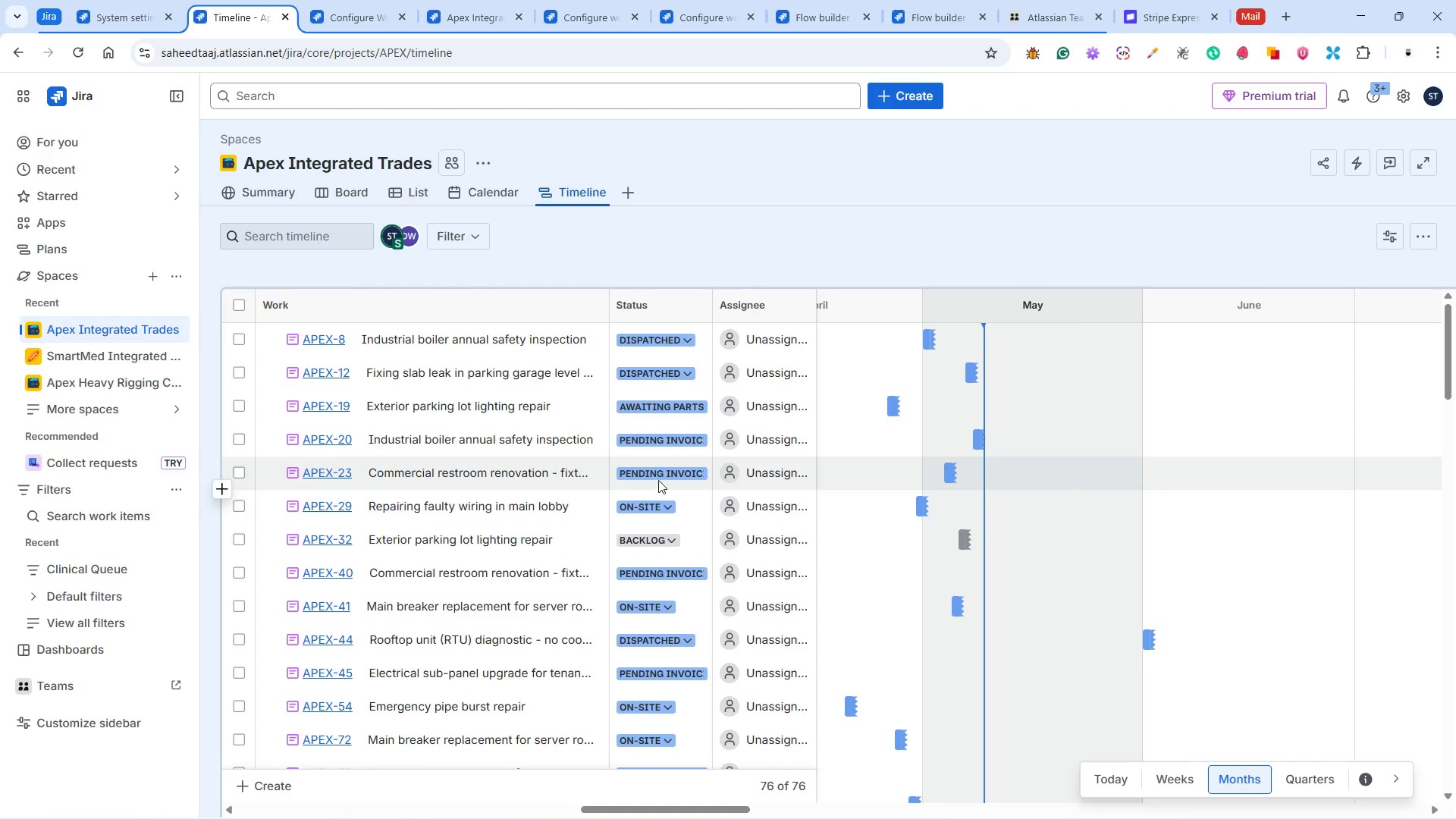 
left_click([353, 194])
 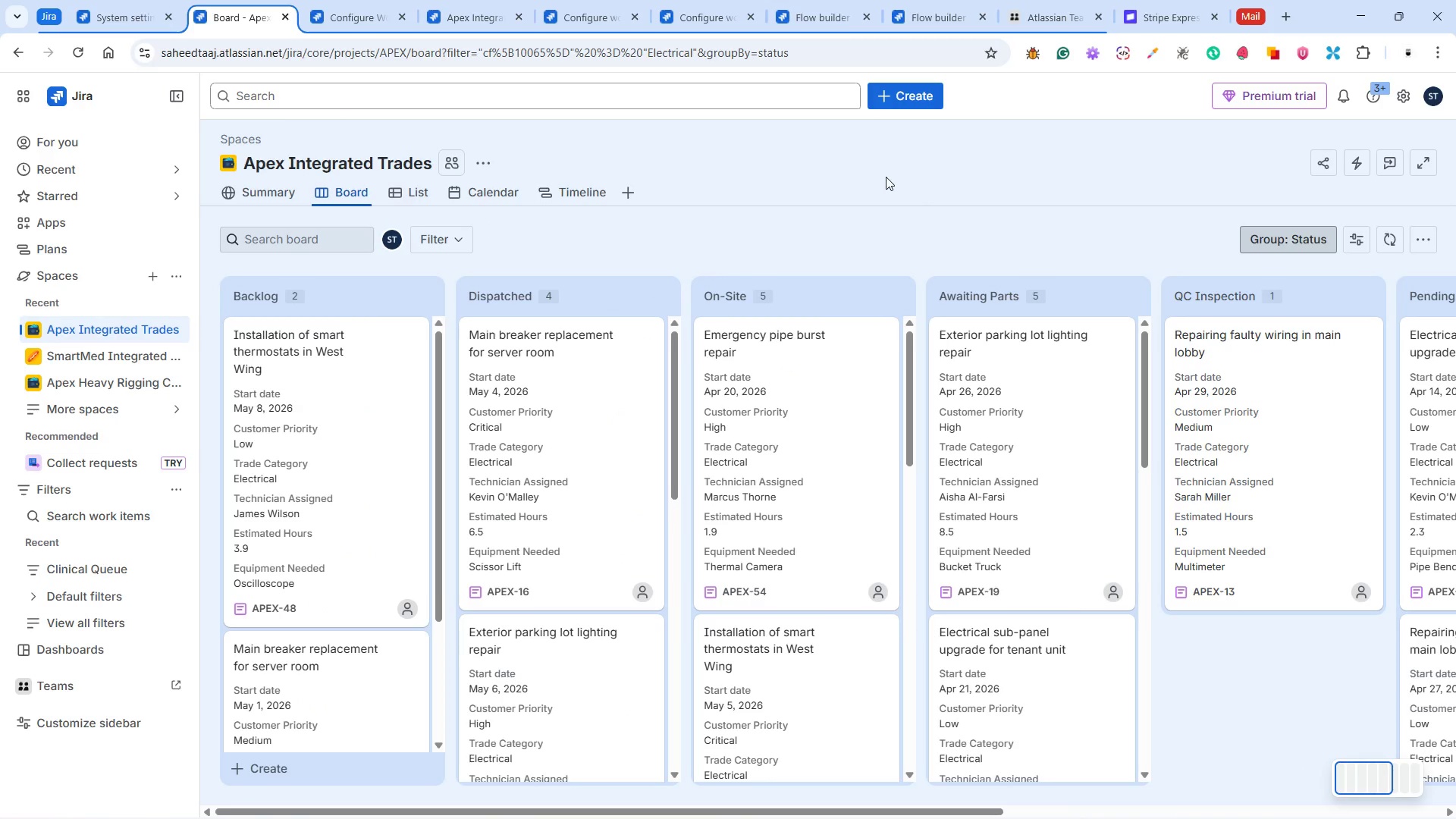 
left_click([899, 93])
 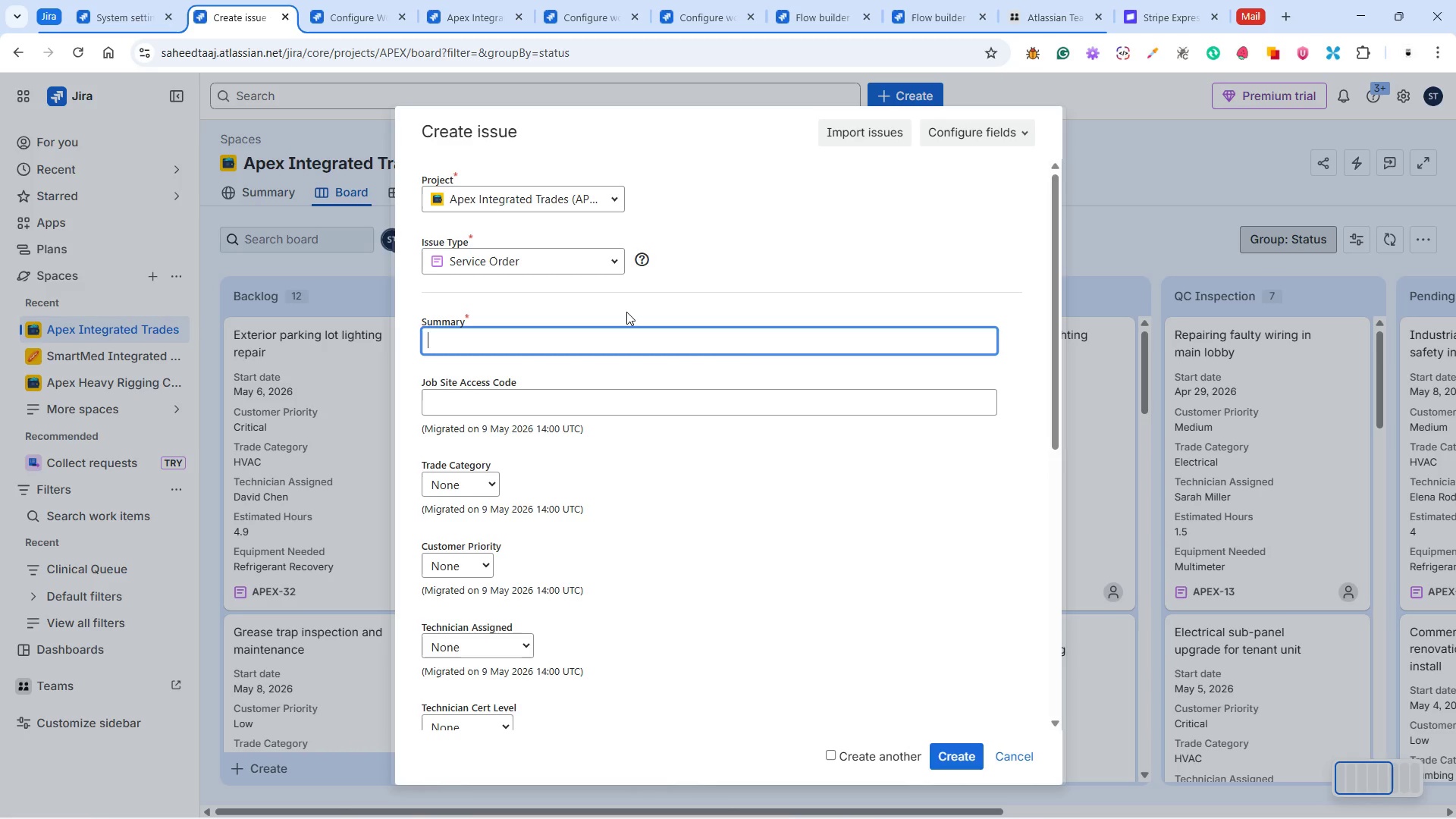 
type(Short circuit wiring in the )
 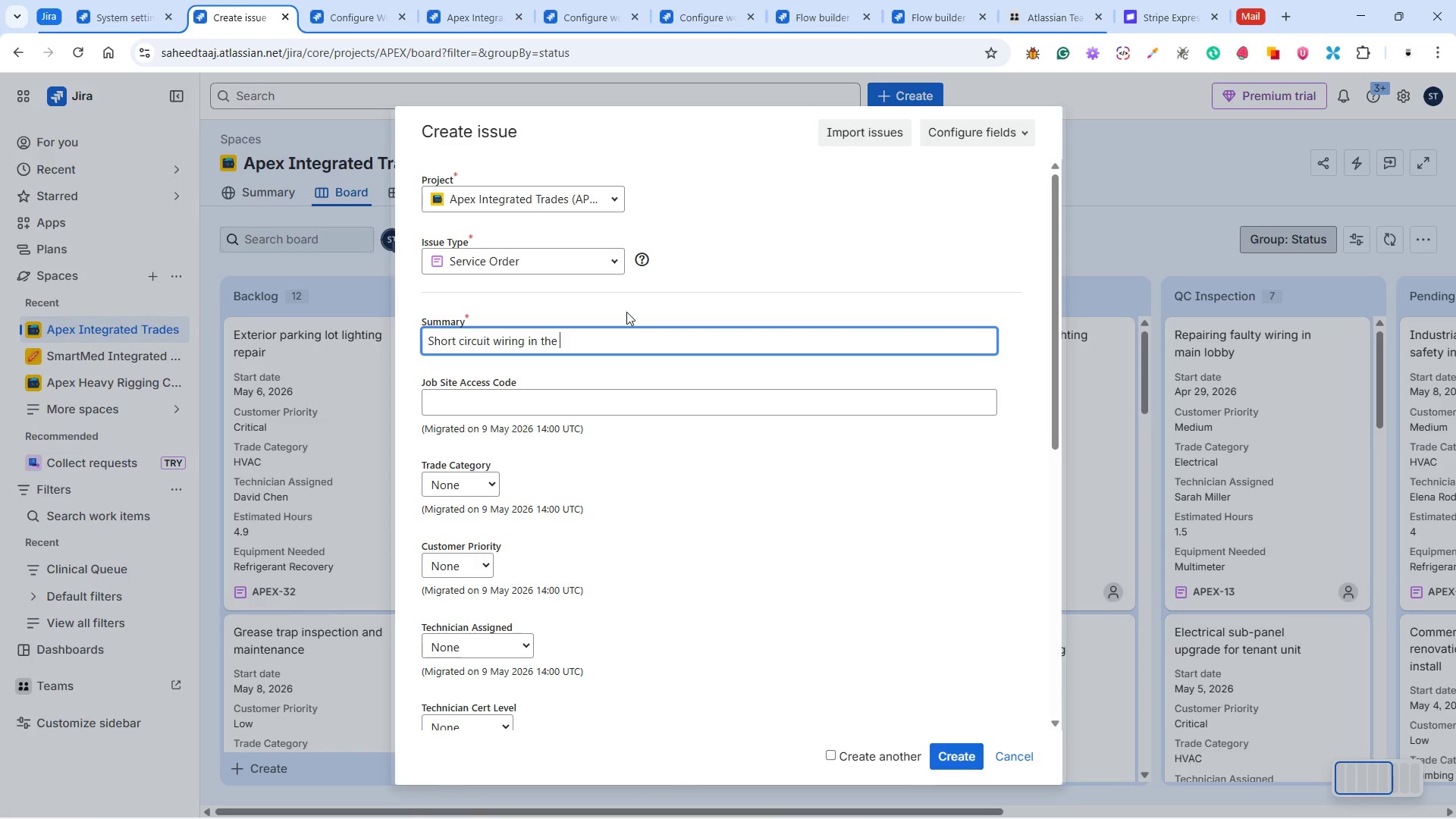 
type(moth)
key(Backspace)
key(Backspace)
key(Backspace)
key(Backspace)
type(board)
 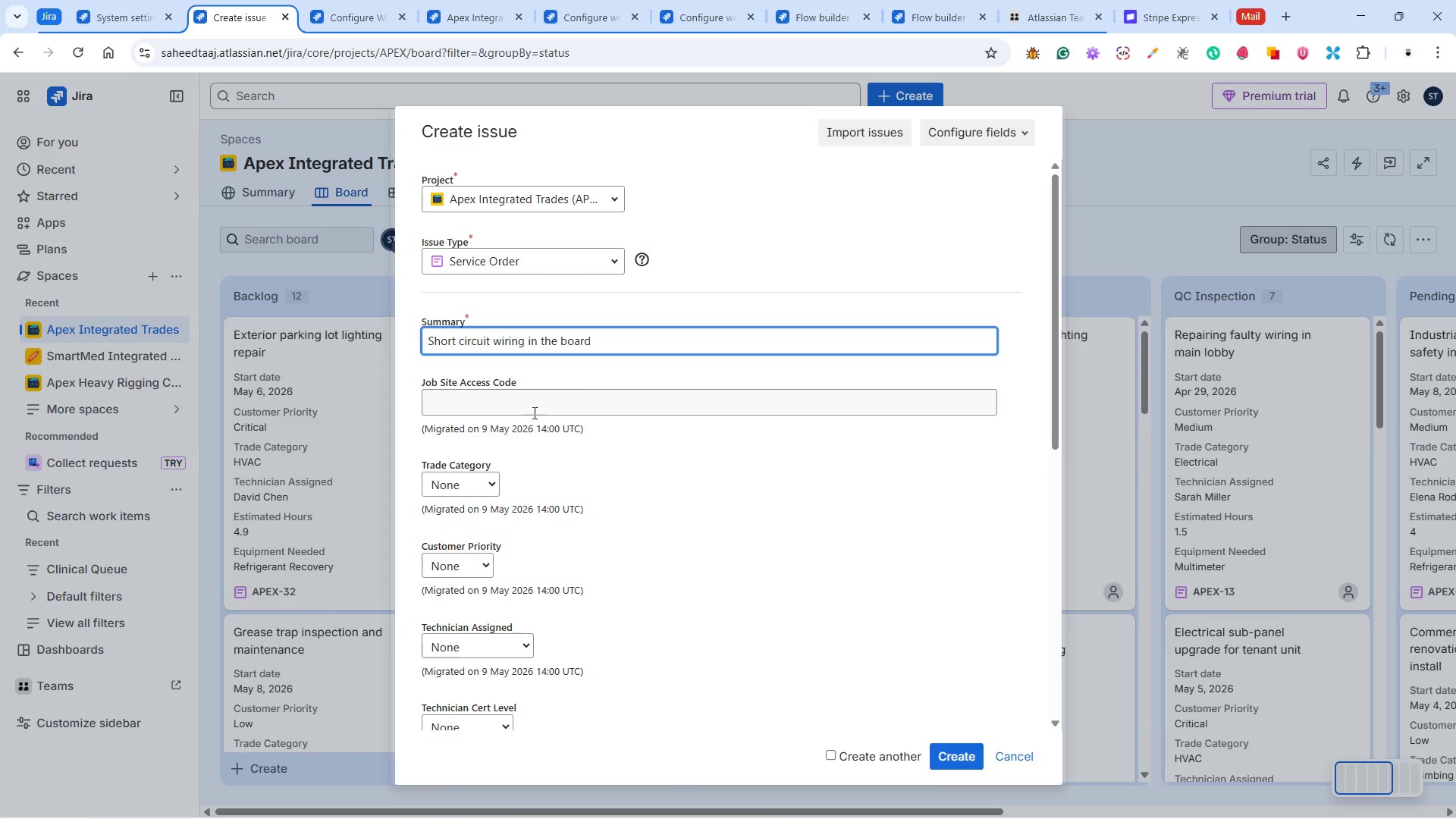 
left_click([517, 410])
 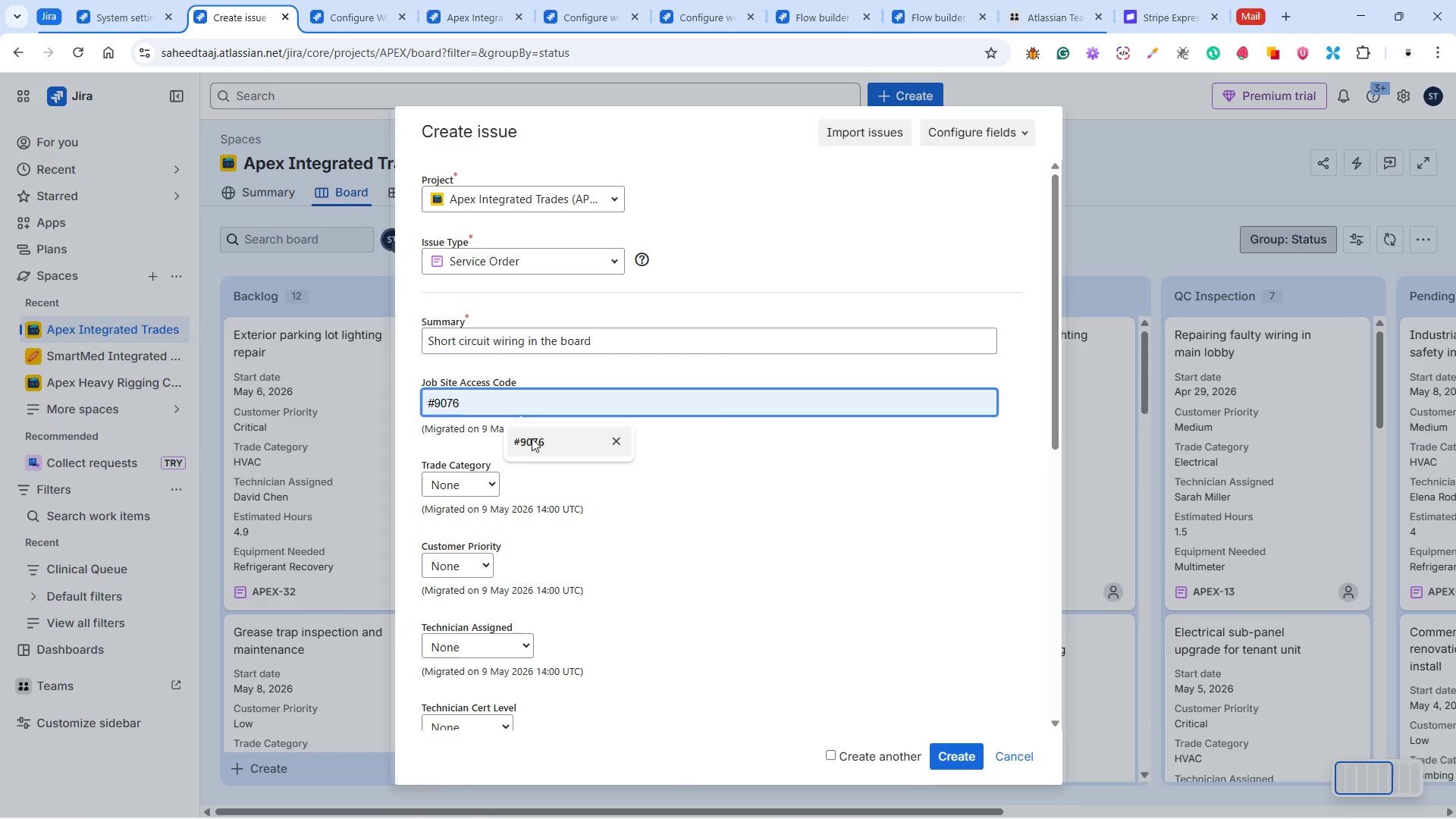 
left_click([533, 440])
 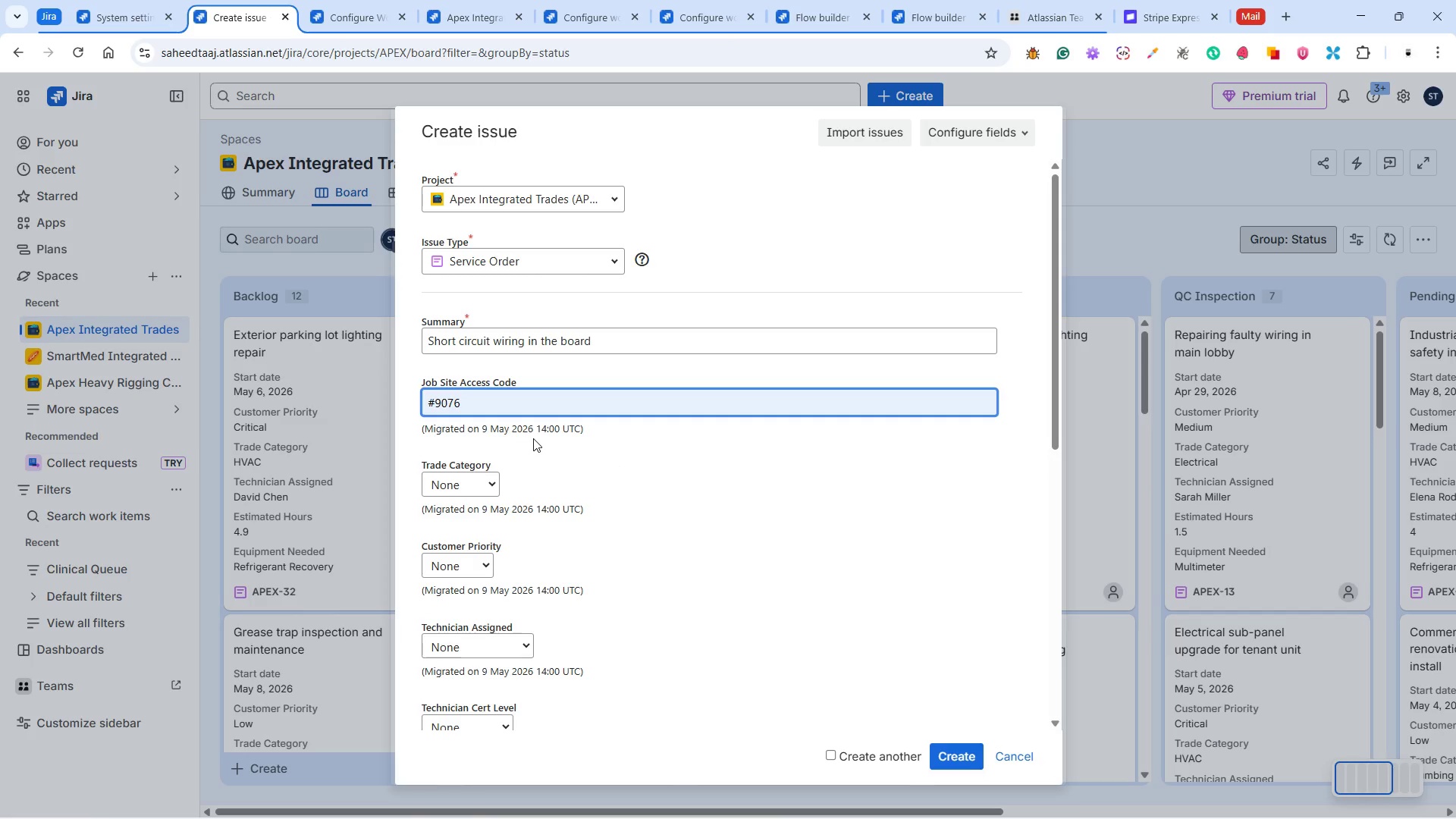 
key(Backspace)
 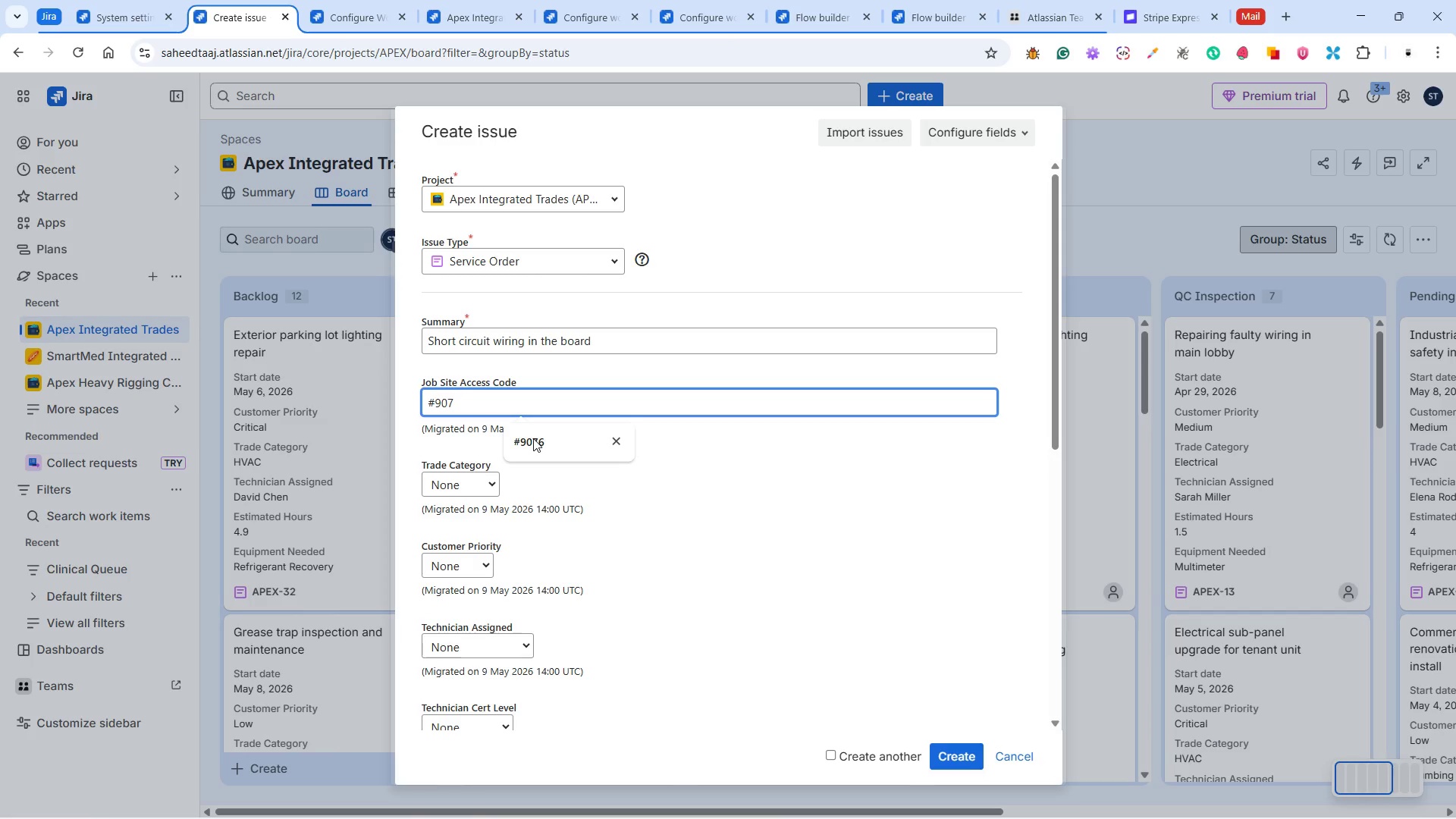 
key(7)
 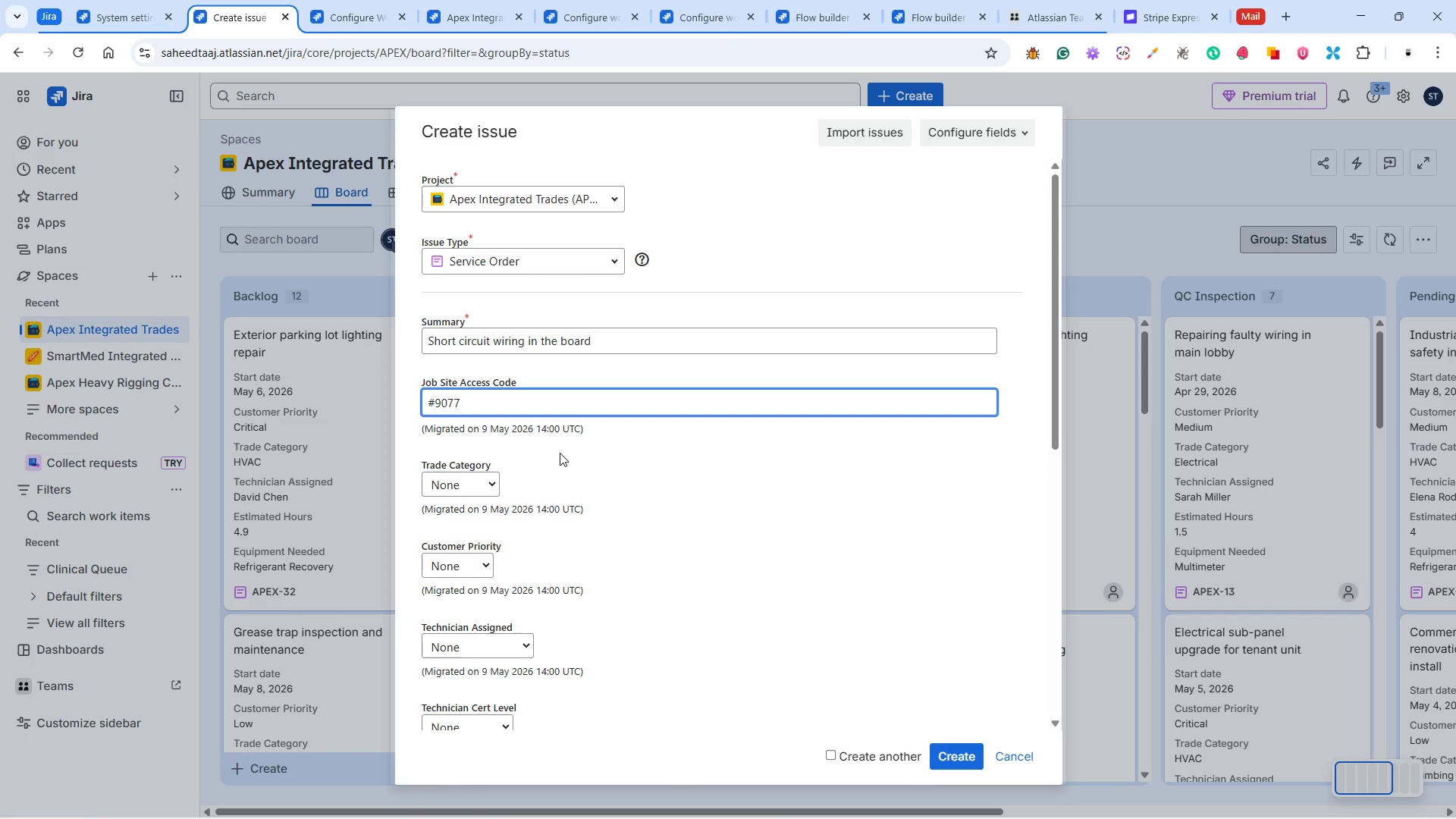 
scroll: coordinate [565, 450], scroll_direction: down, amount: 1.0
 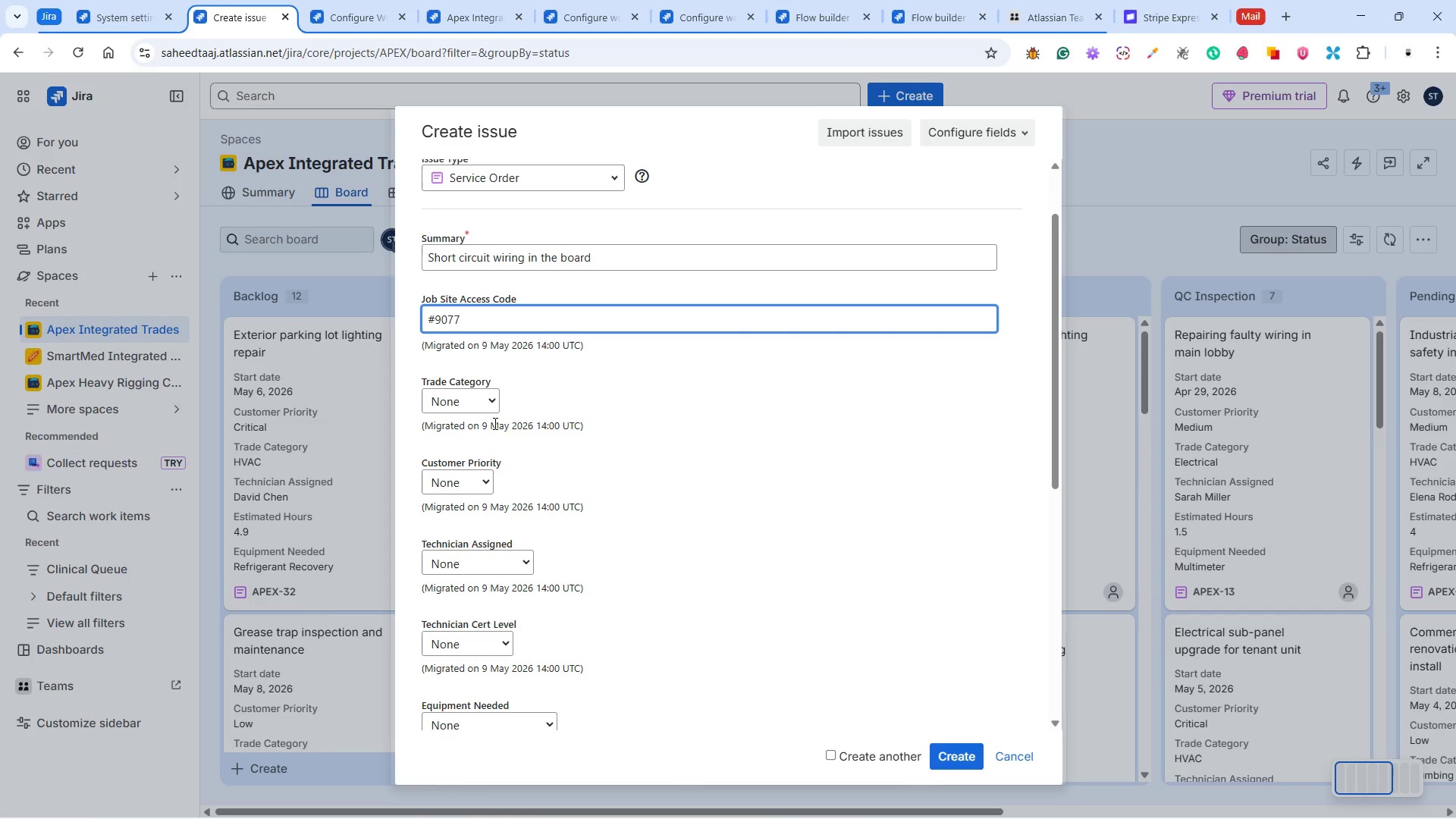 
left_click([492, 394])
 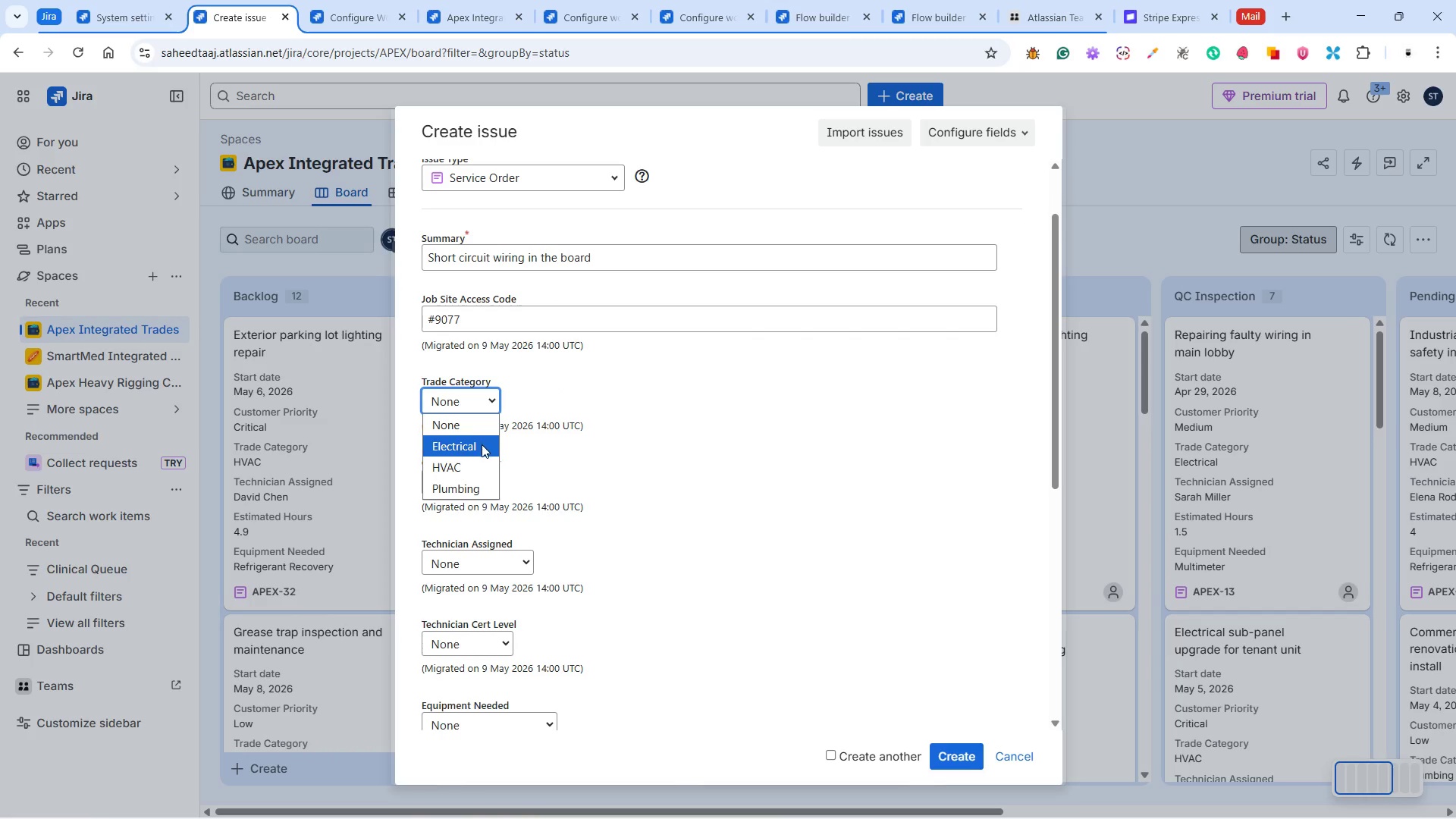 
left_click([482, 444])
 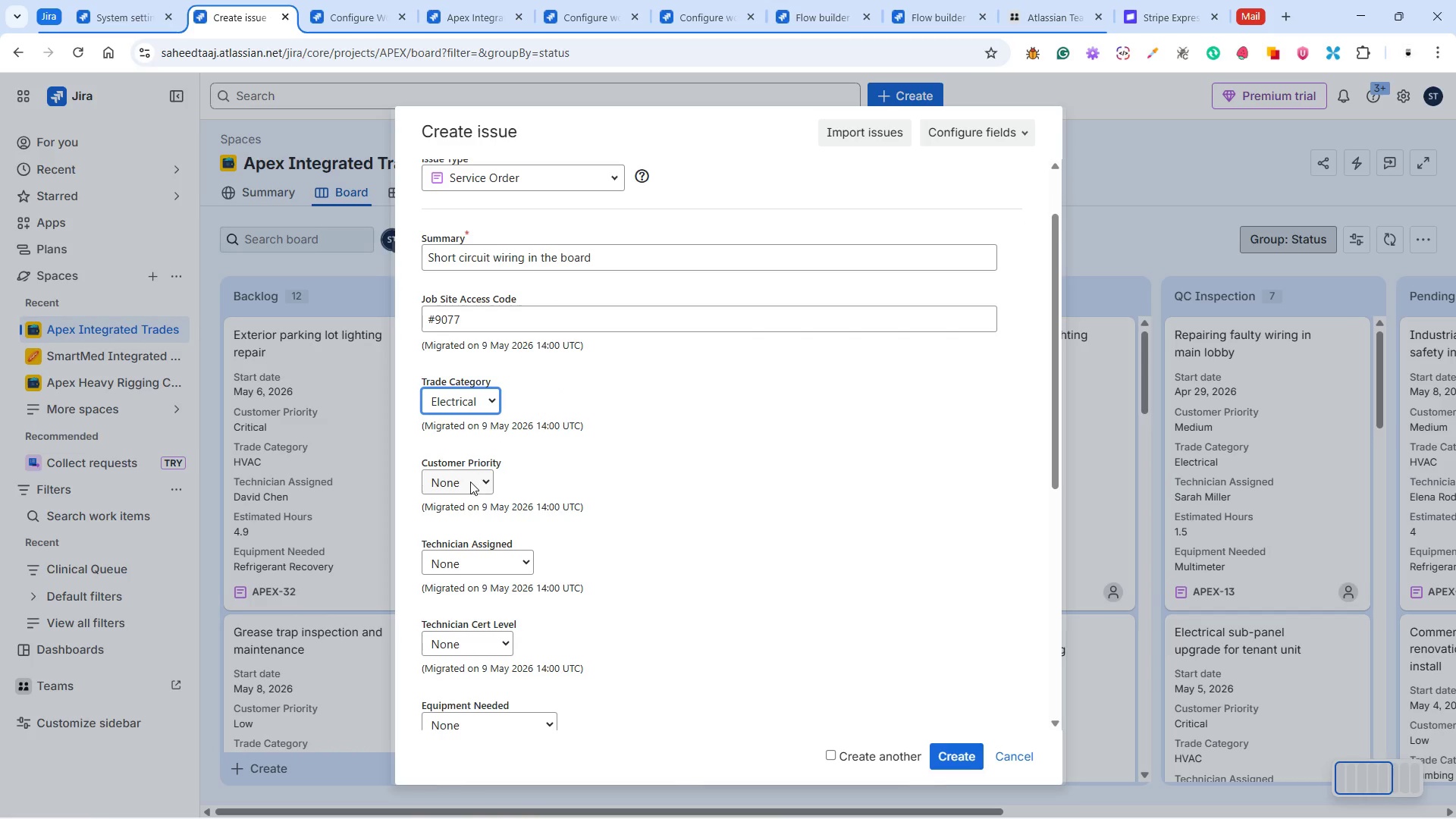 
left_click([479, 482])
 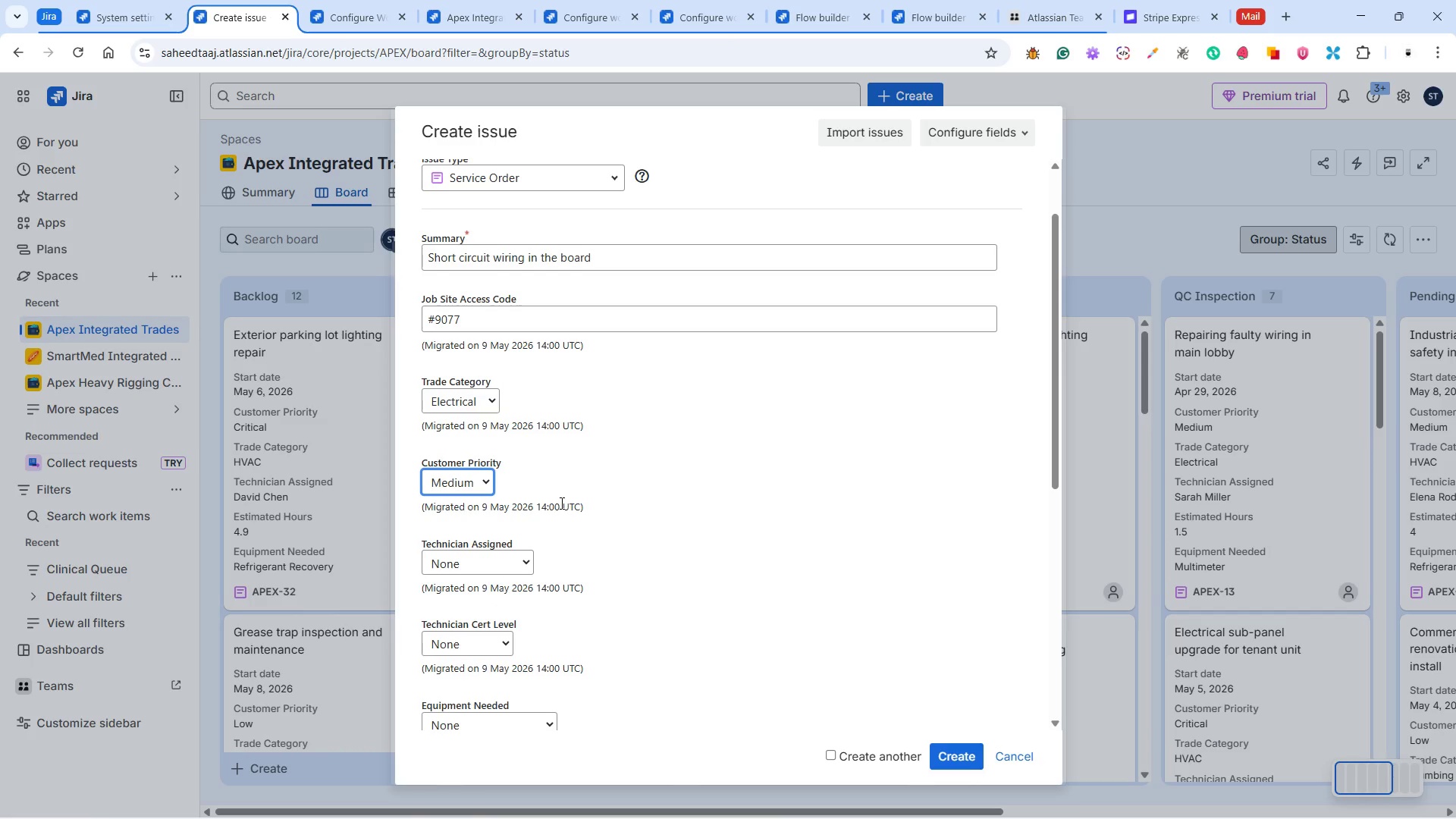 
left_click([457, 479])
 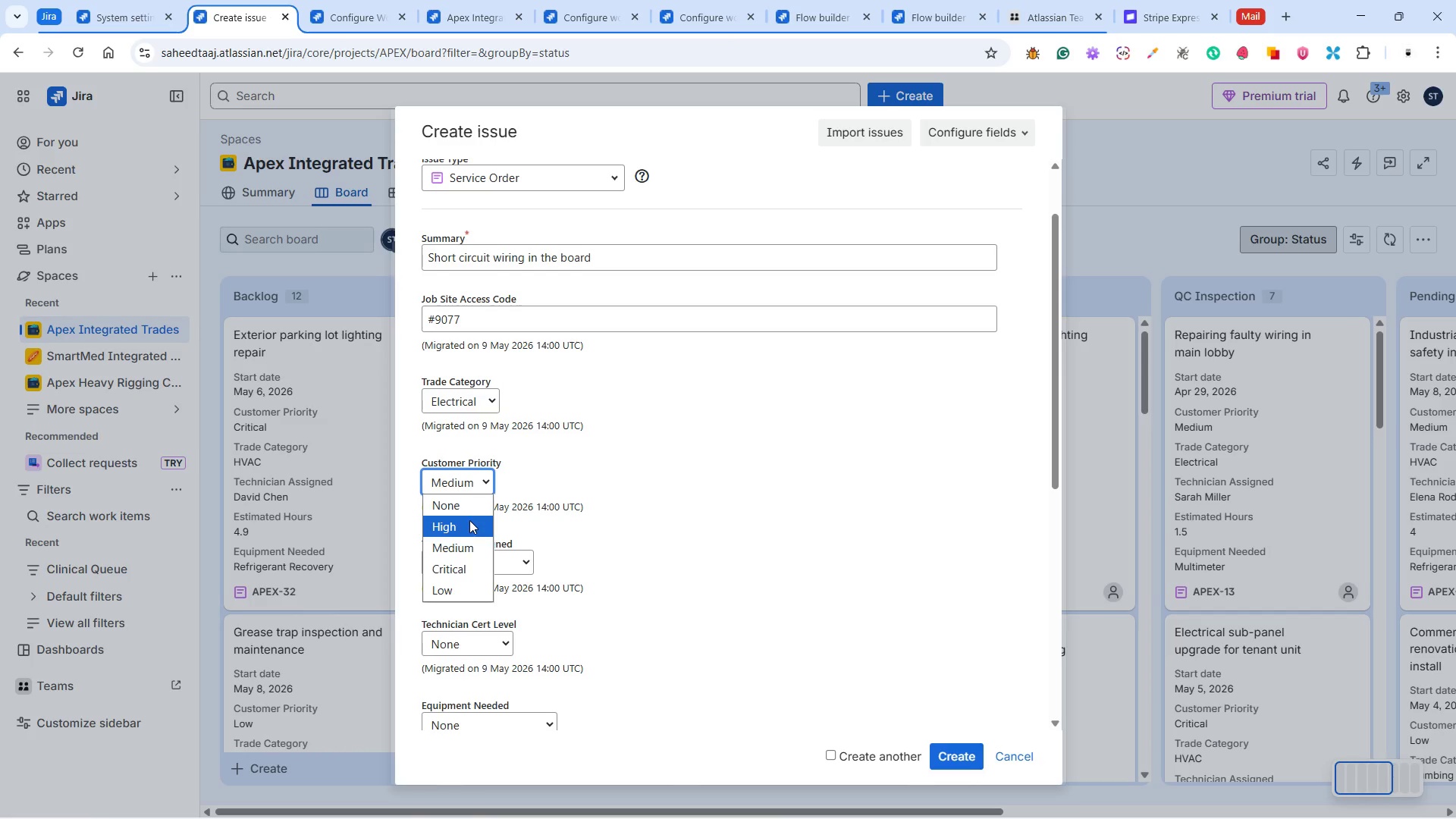 
left_click([469, 520])
 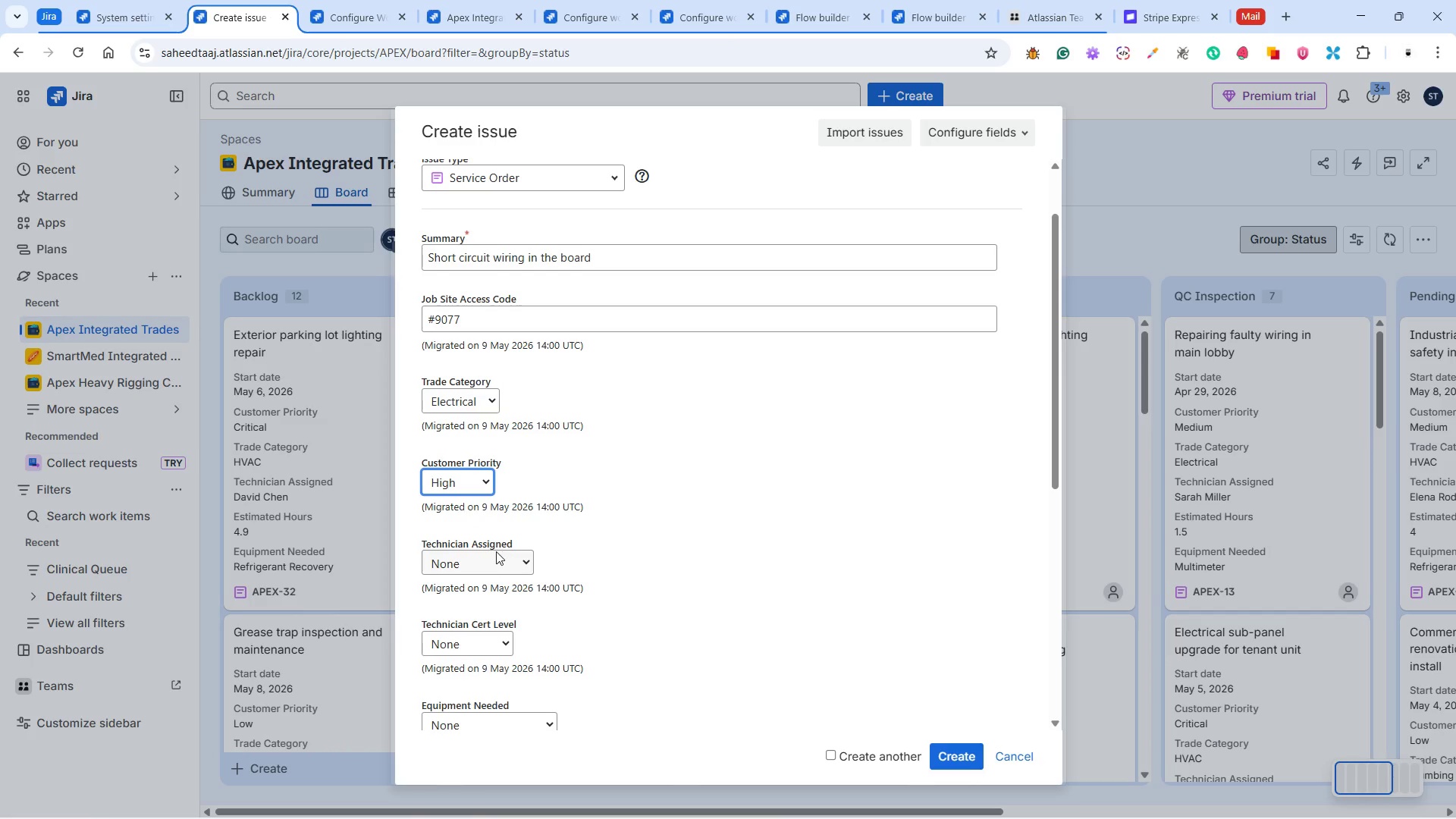 
left_click([493, 556])
 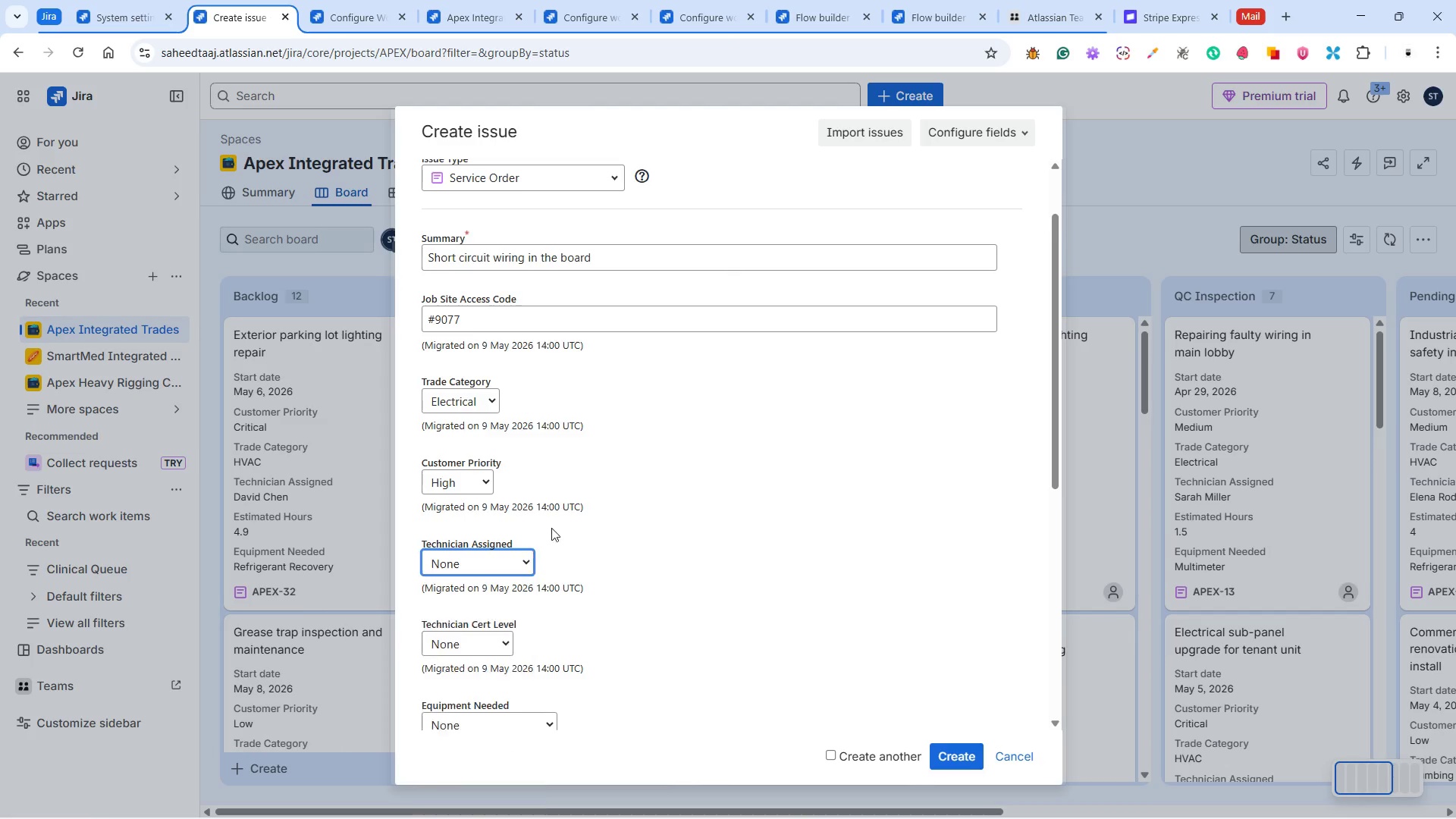 
scroll: coordinate [576, 516], scroll_direction: down, amount: 3.0
 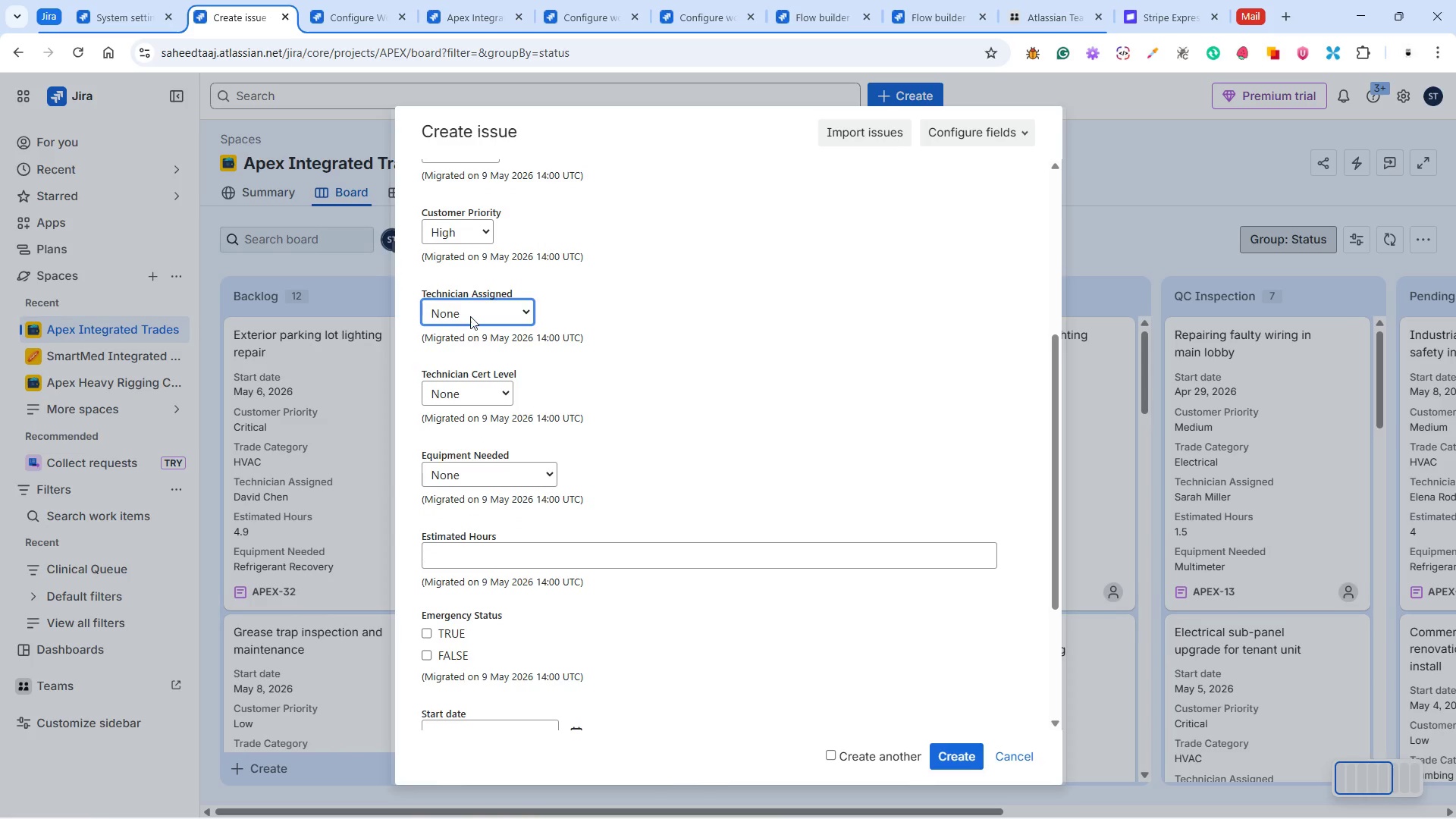 
left_click([470, 311])
 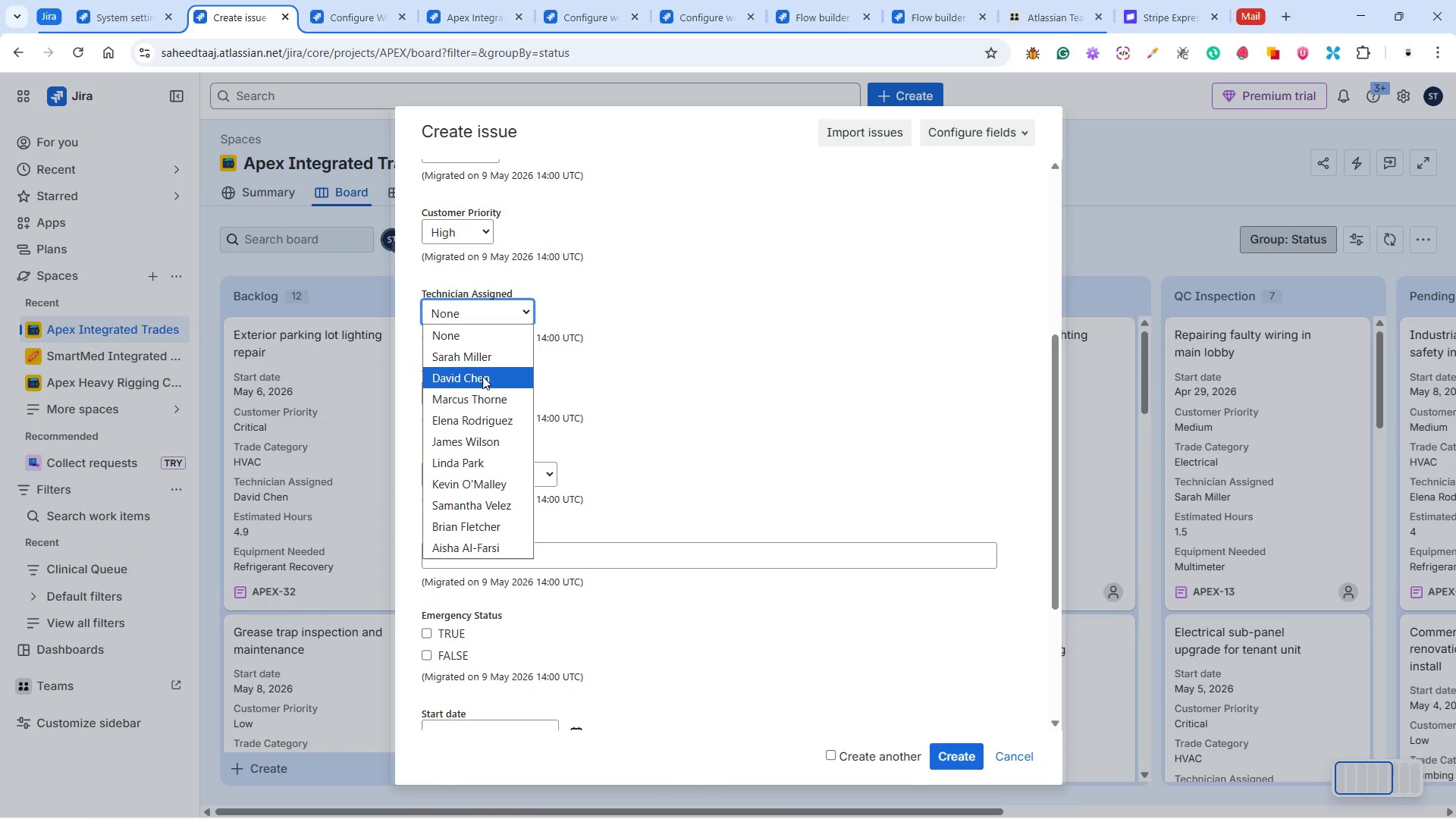 
left_click([482, 376])
 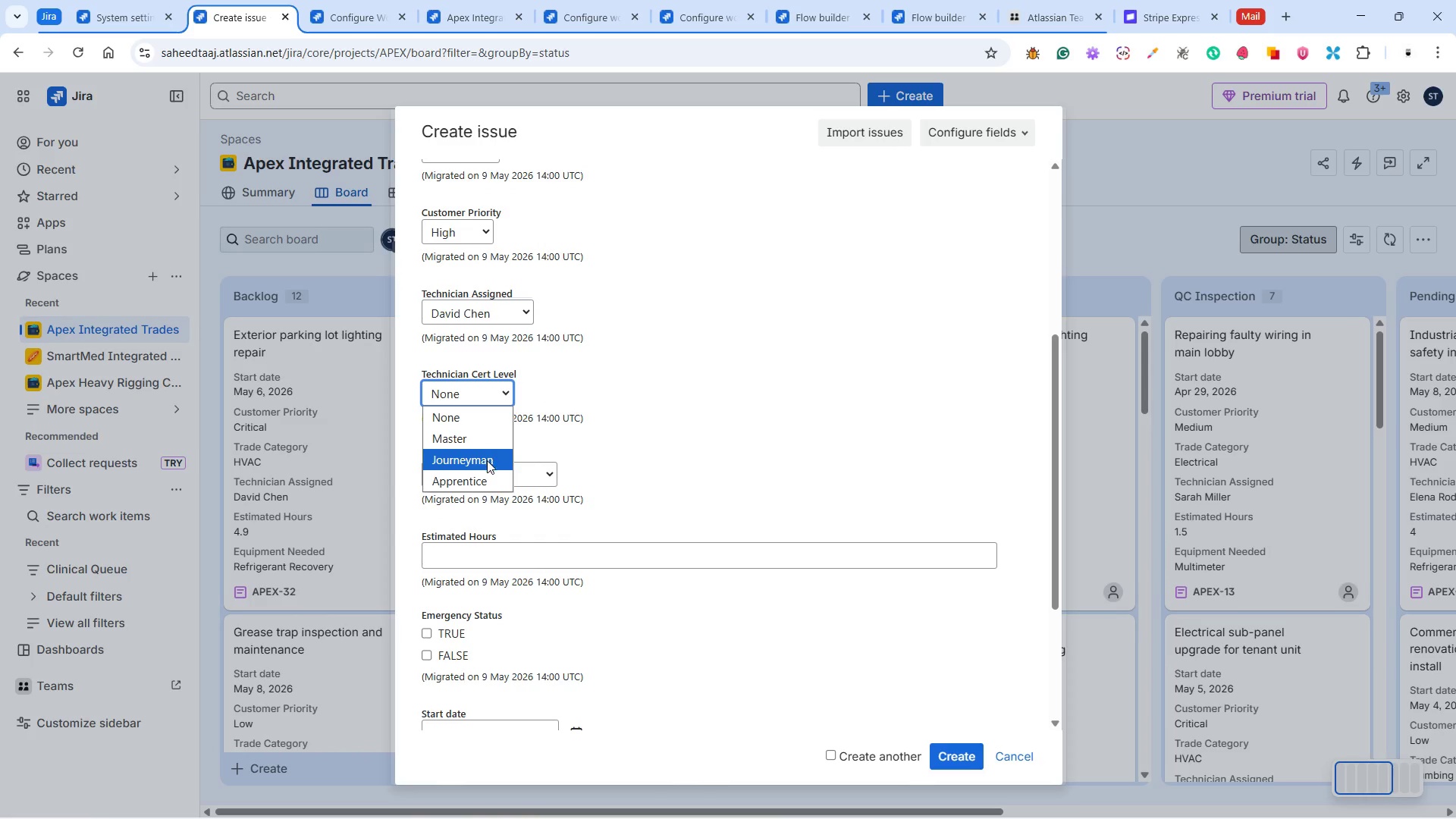 
wait(6.89)
 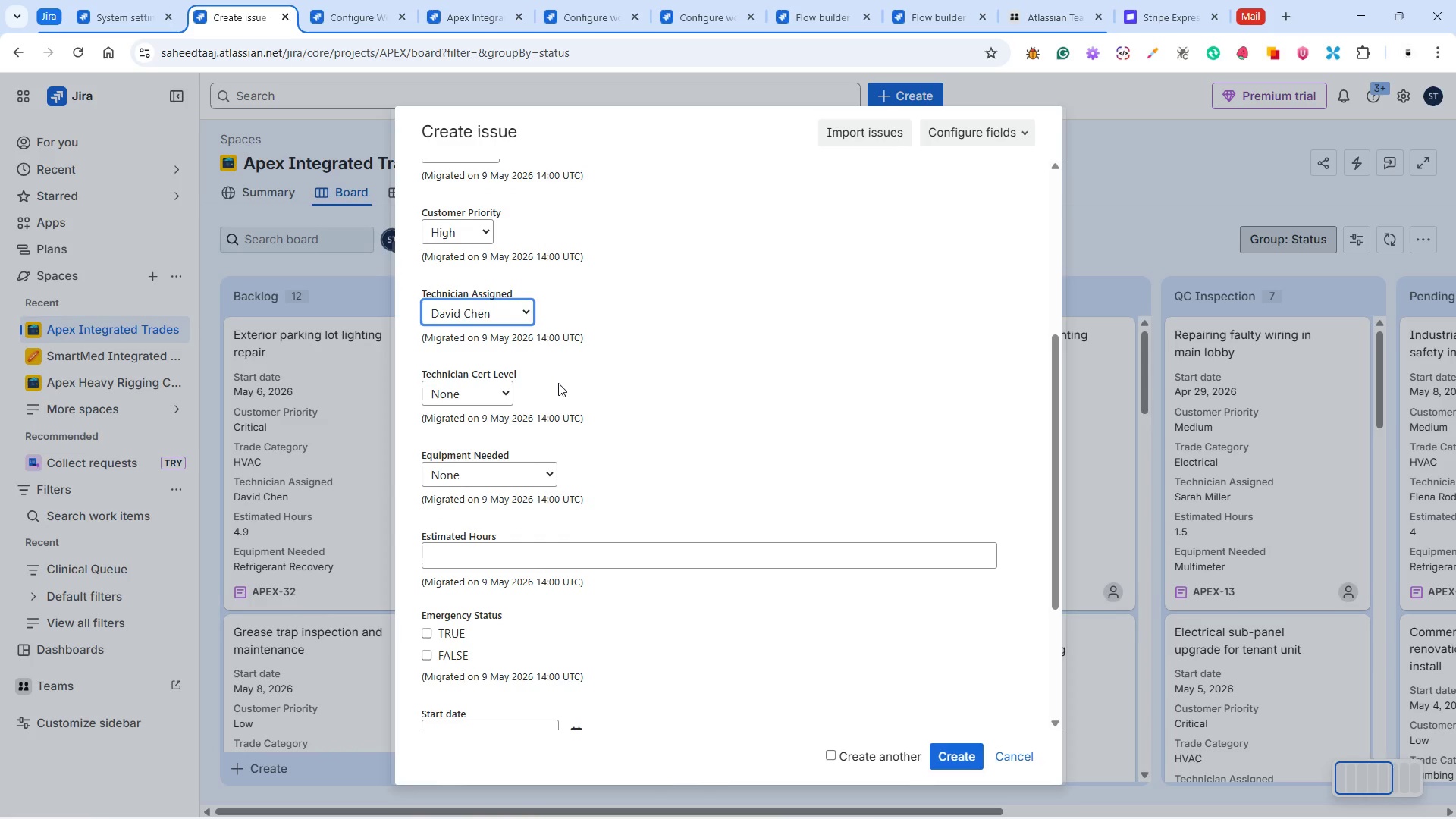 
left_click([624, 403])
 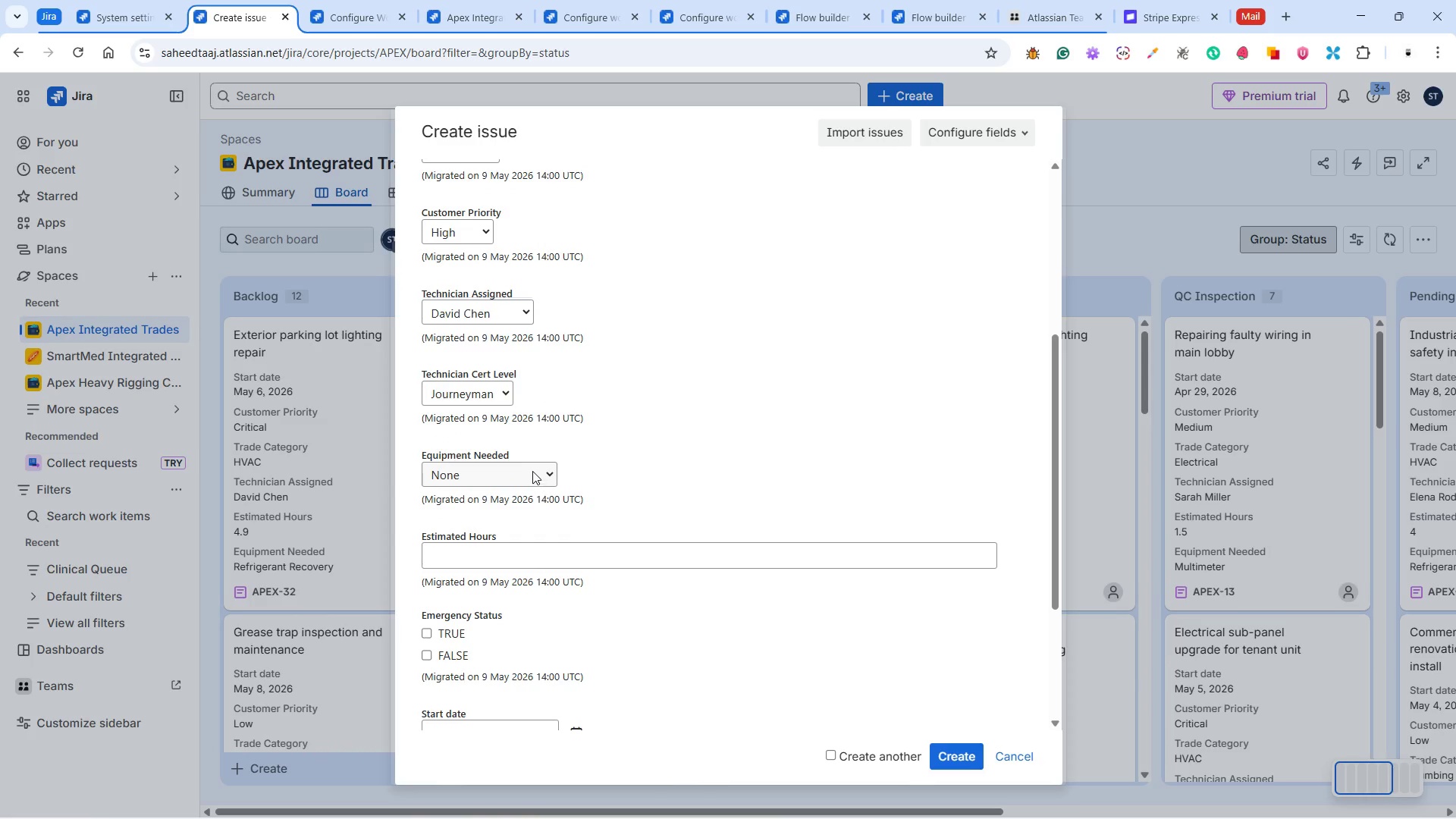 
left_click([532, 470])
 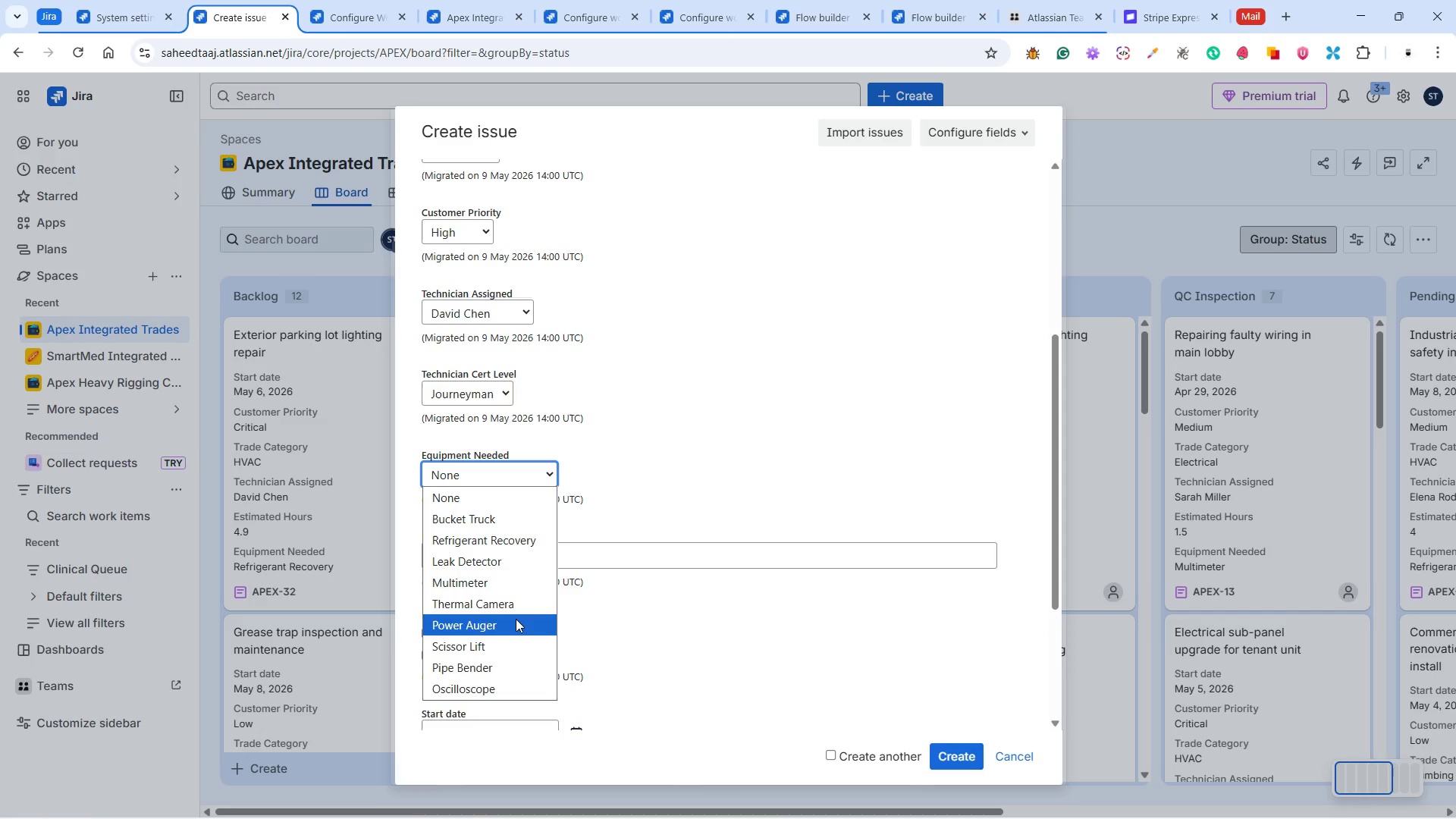 
wait(18.75)
 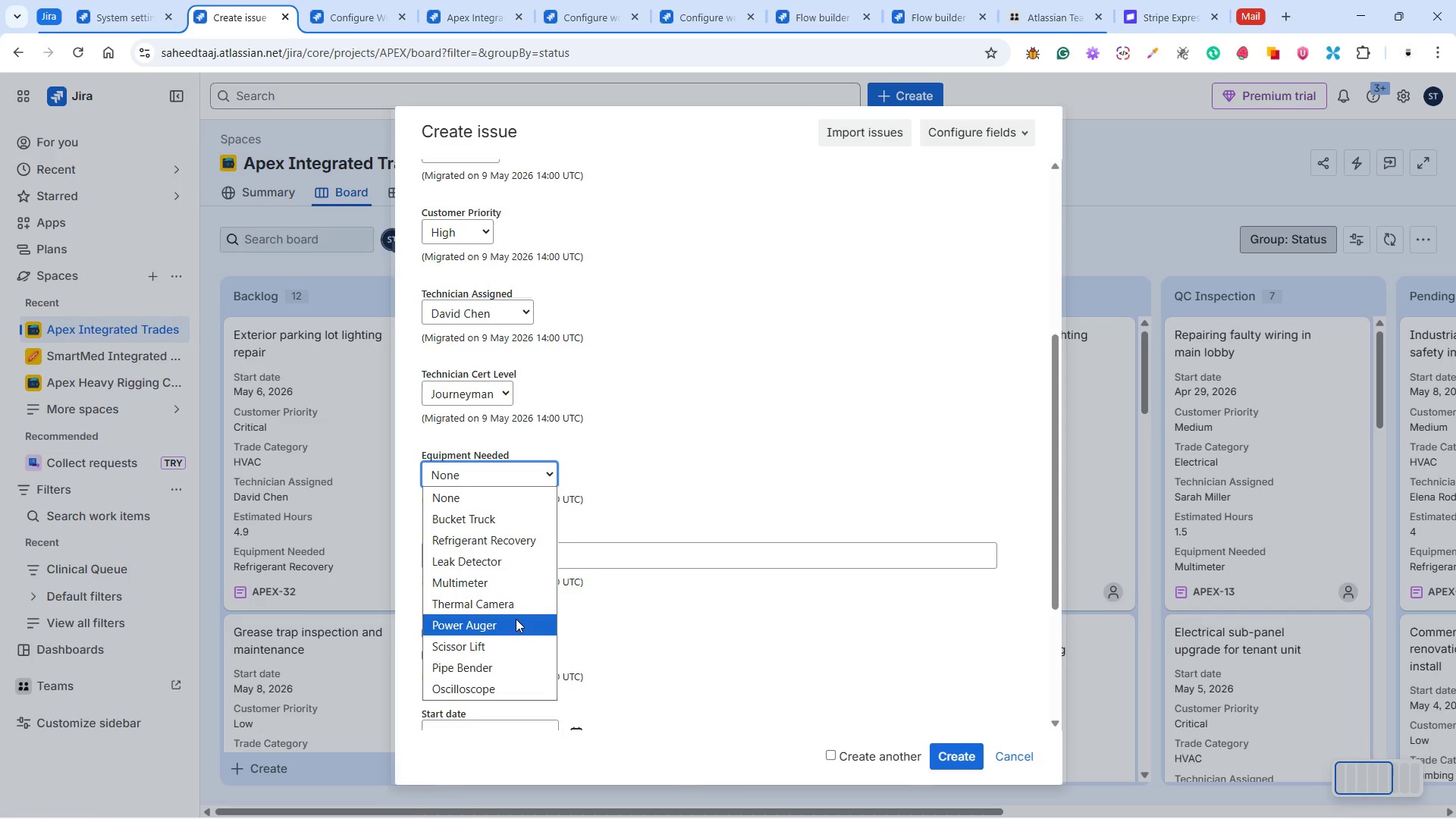 
left_click([515, 617])
 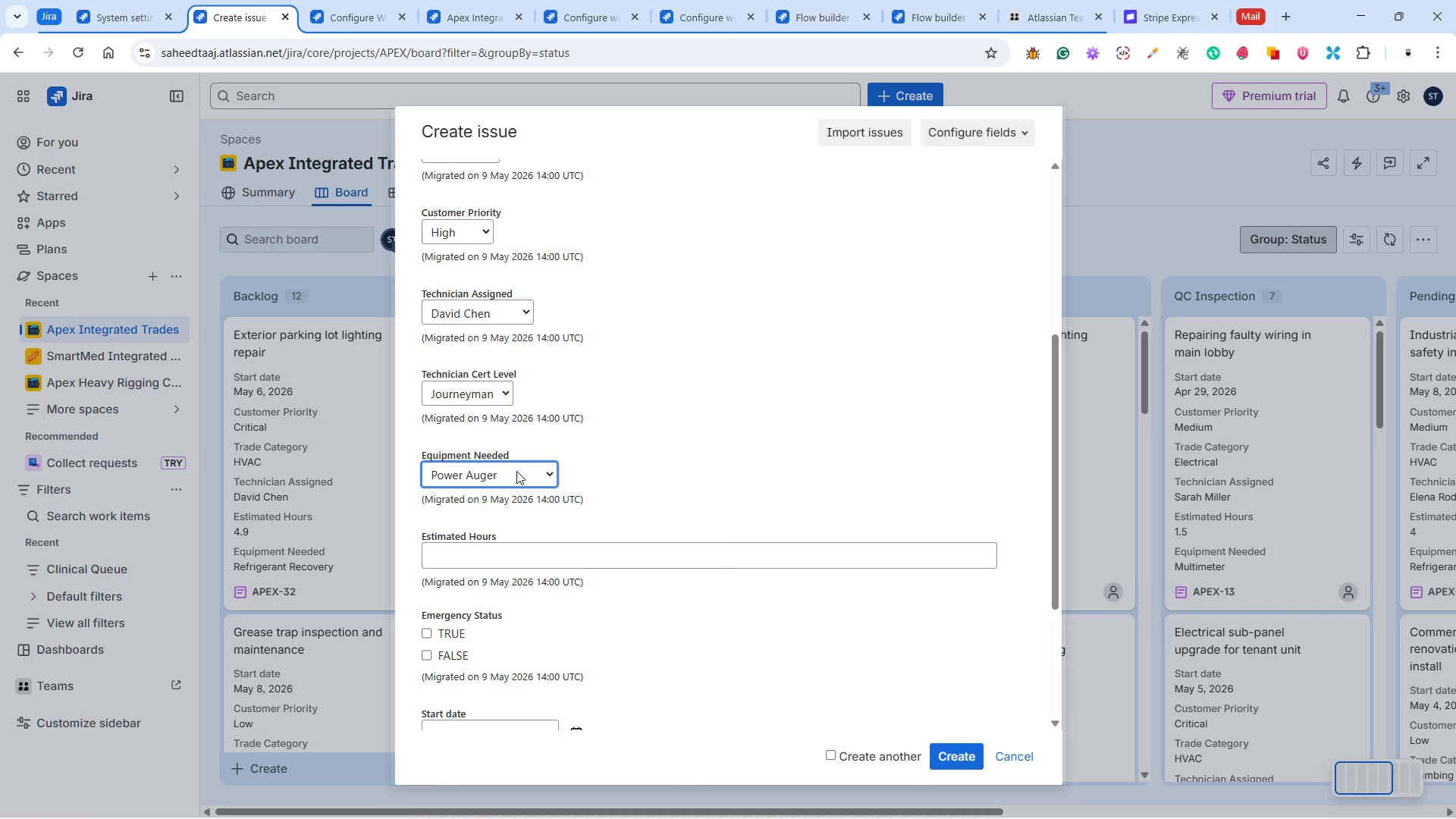 
left_click([616, 450])